 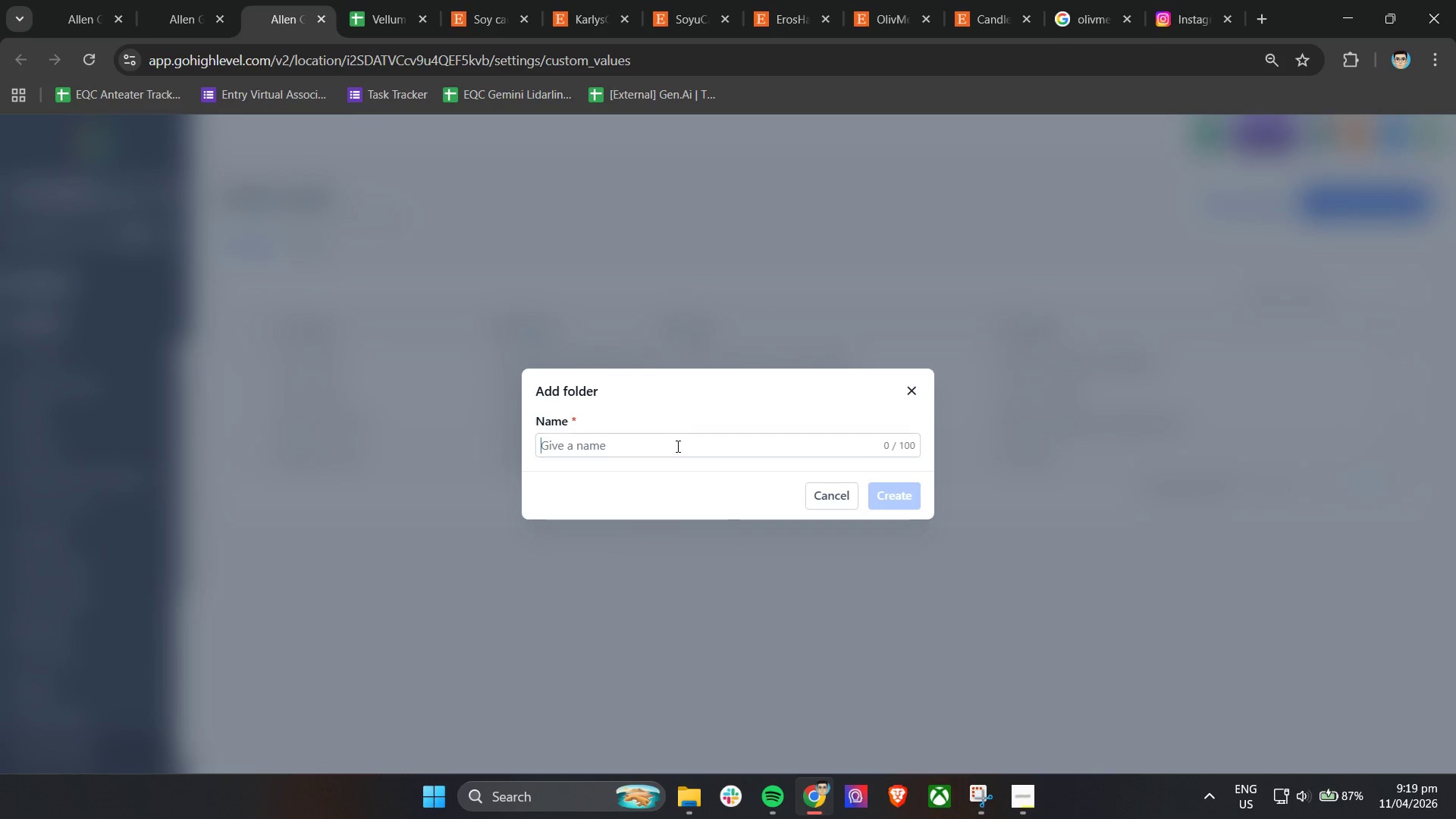 
left_click([676, 447])
 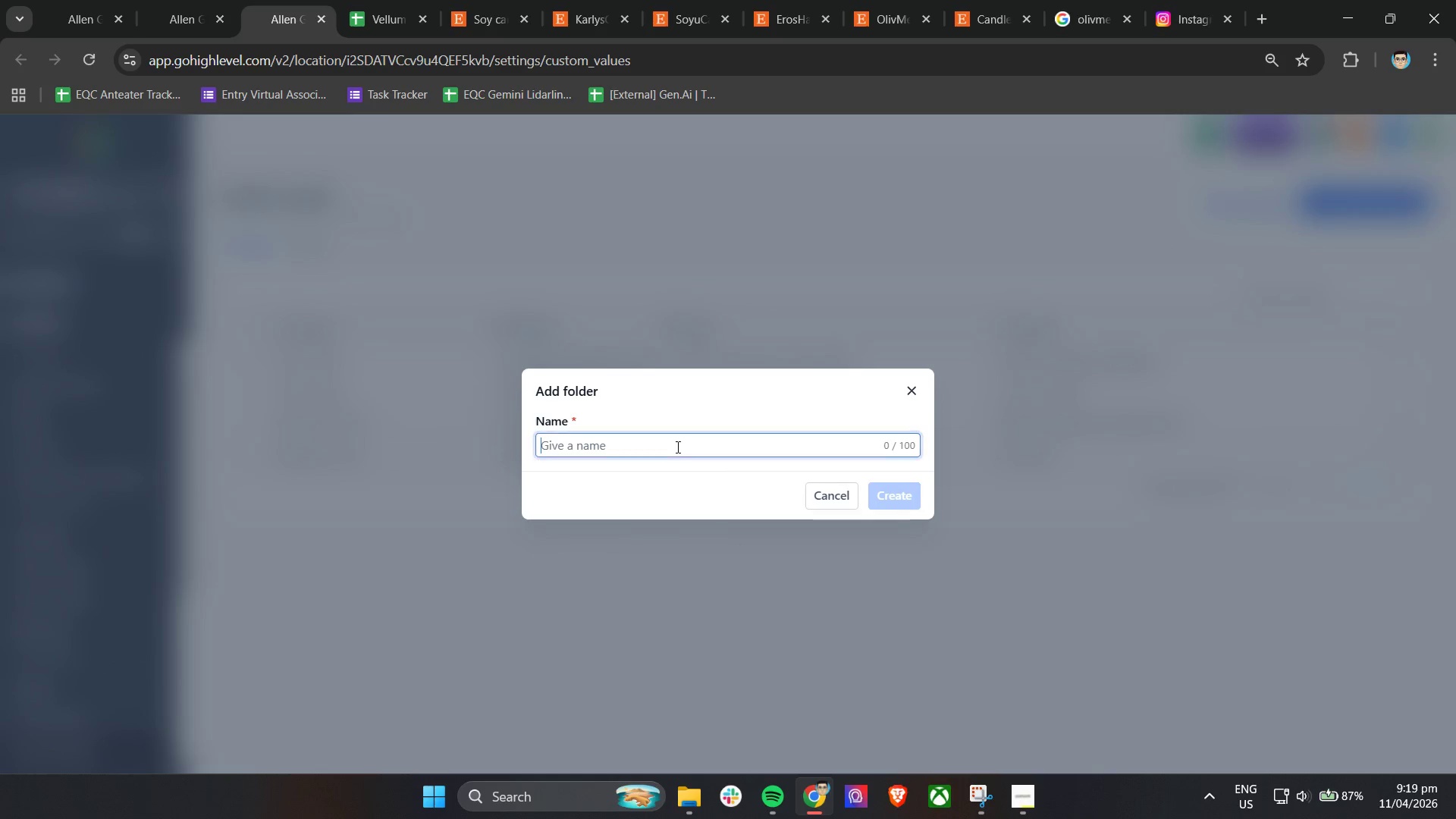 
key(Control+ControlLeft)
 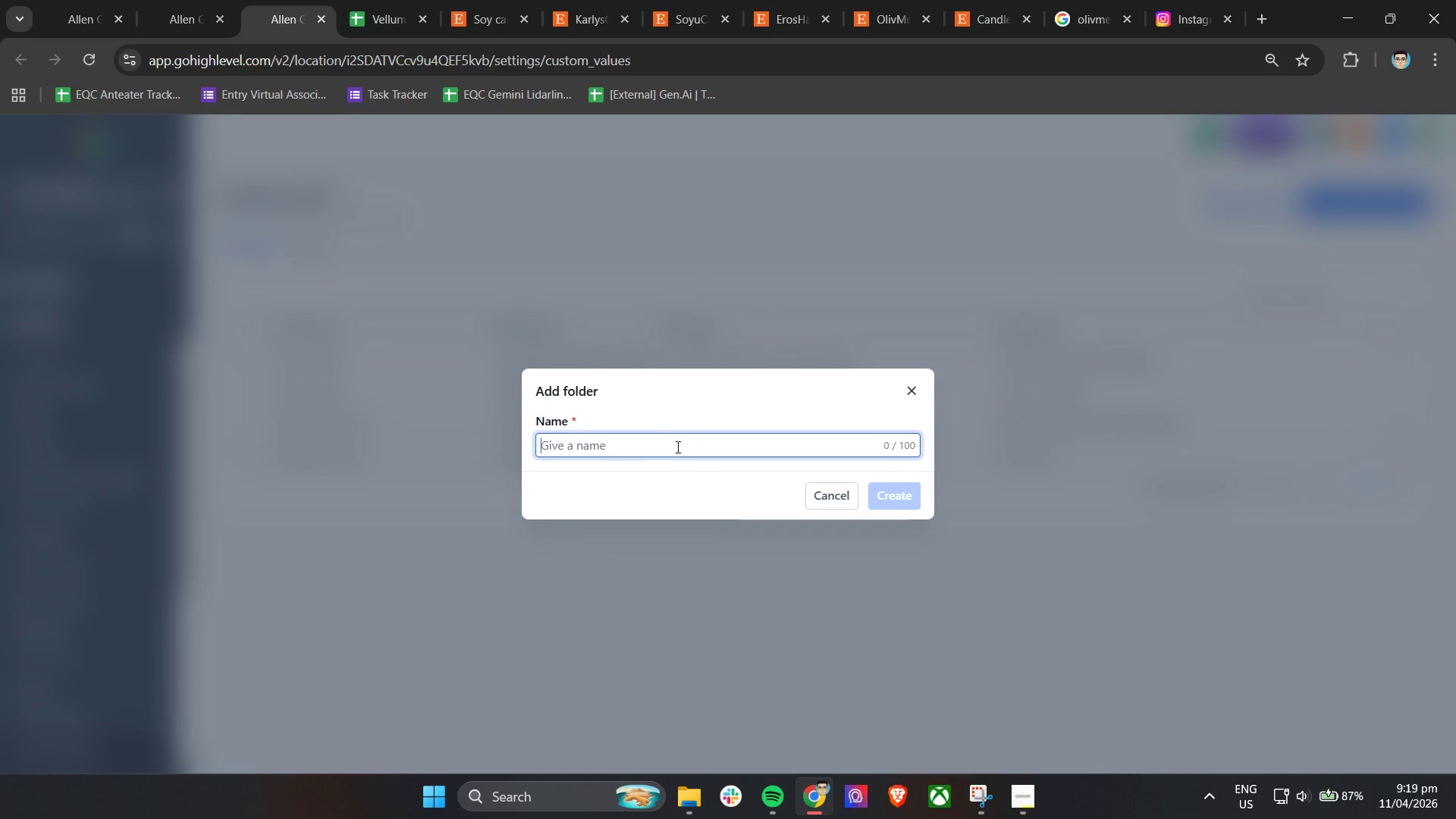 
key(Control+V)
 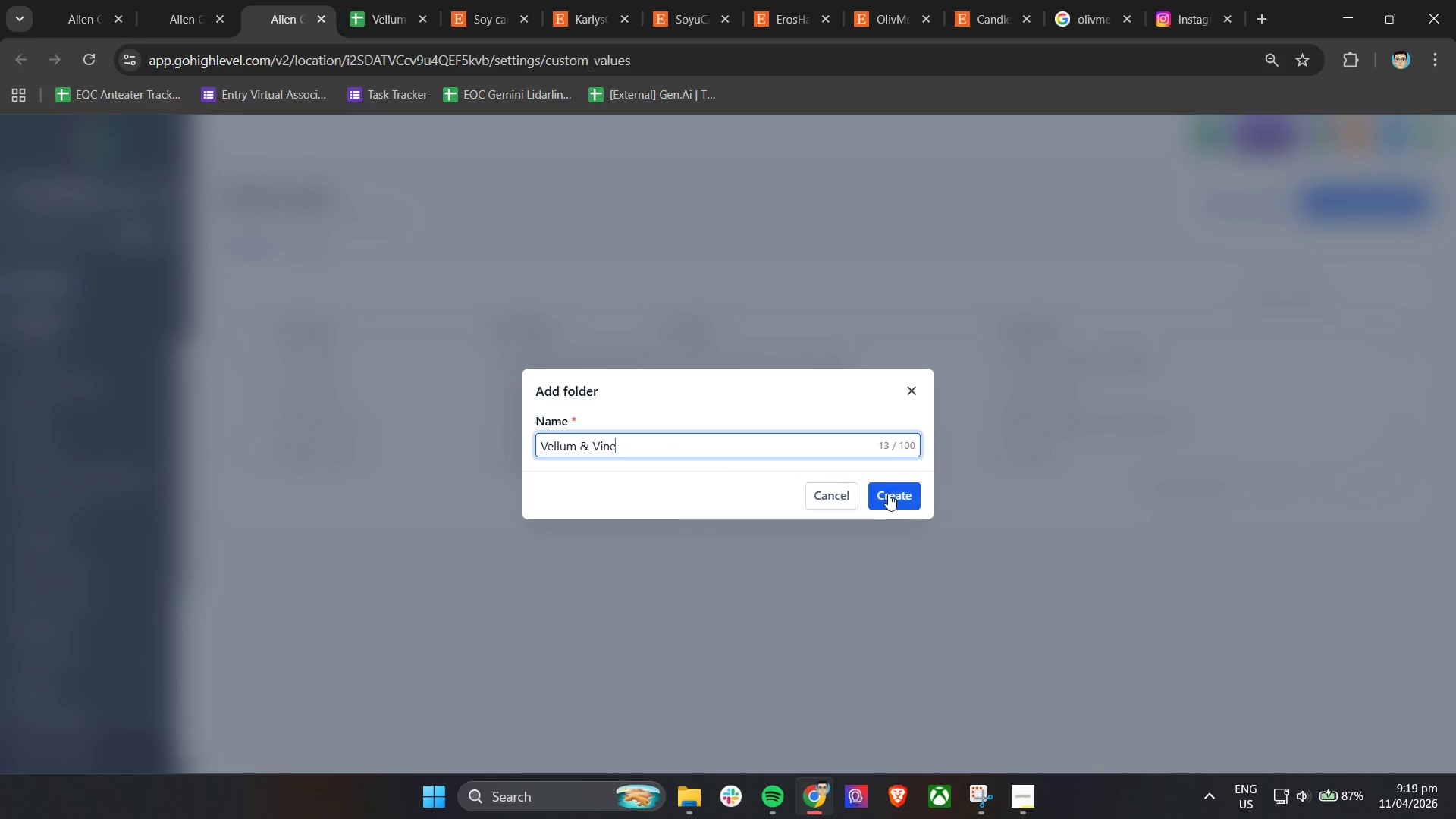 
left_click([890, 495])
 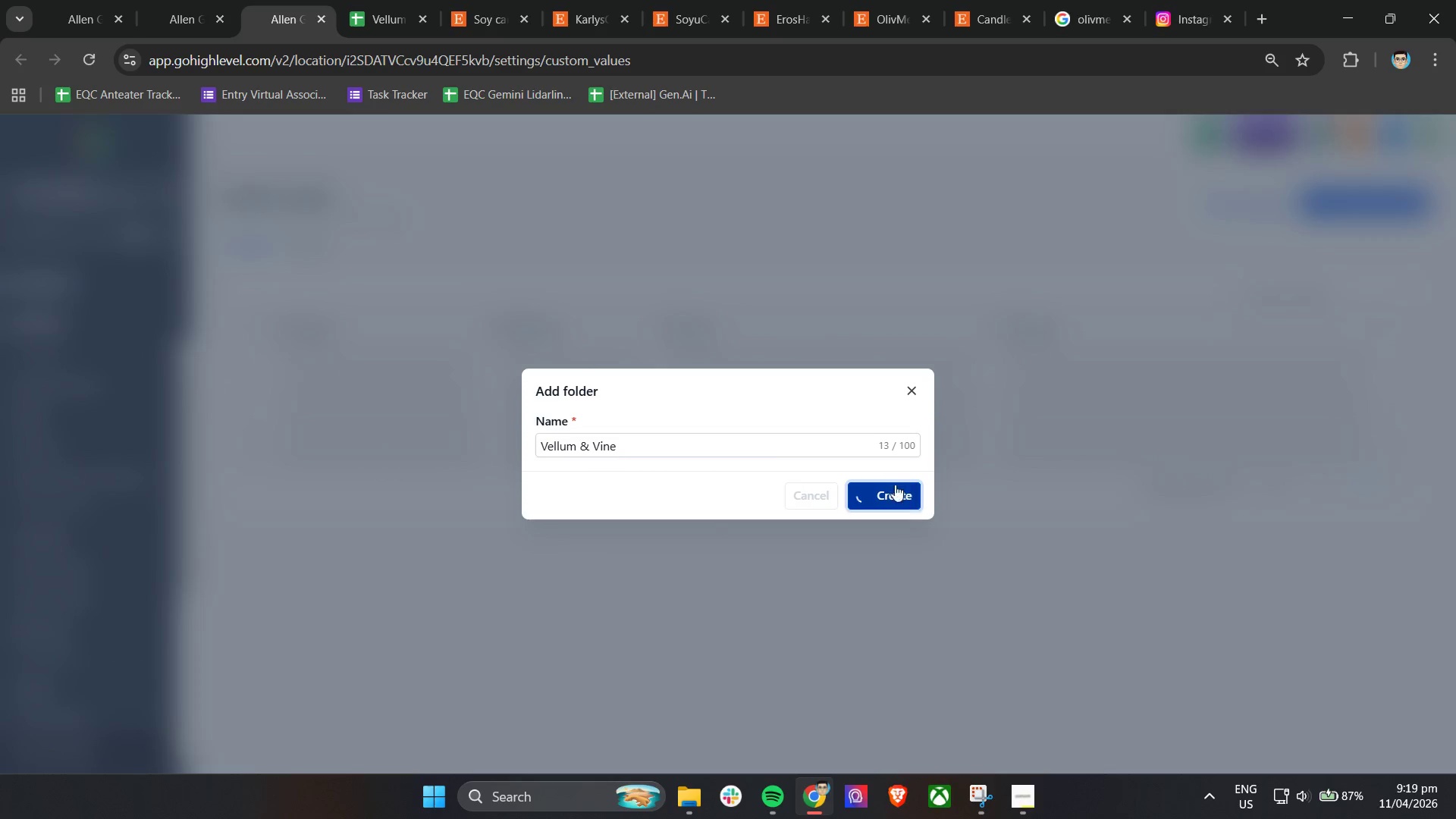 
wait(6.69)
 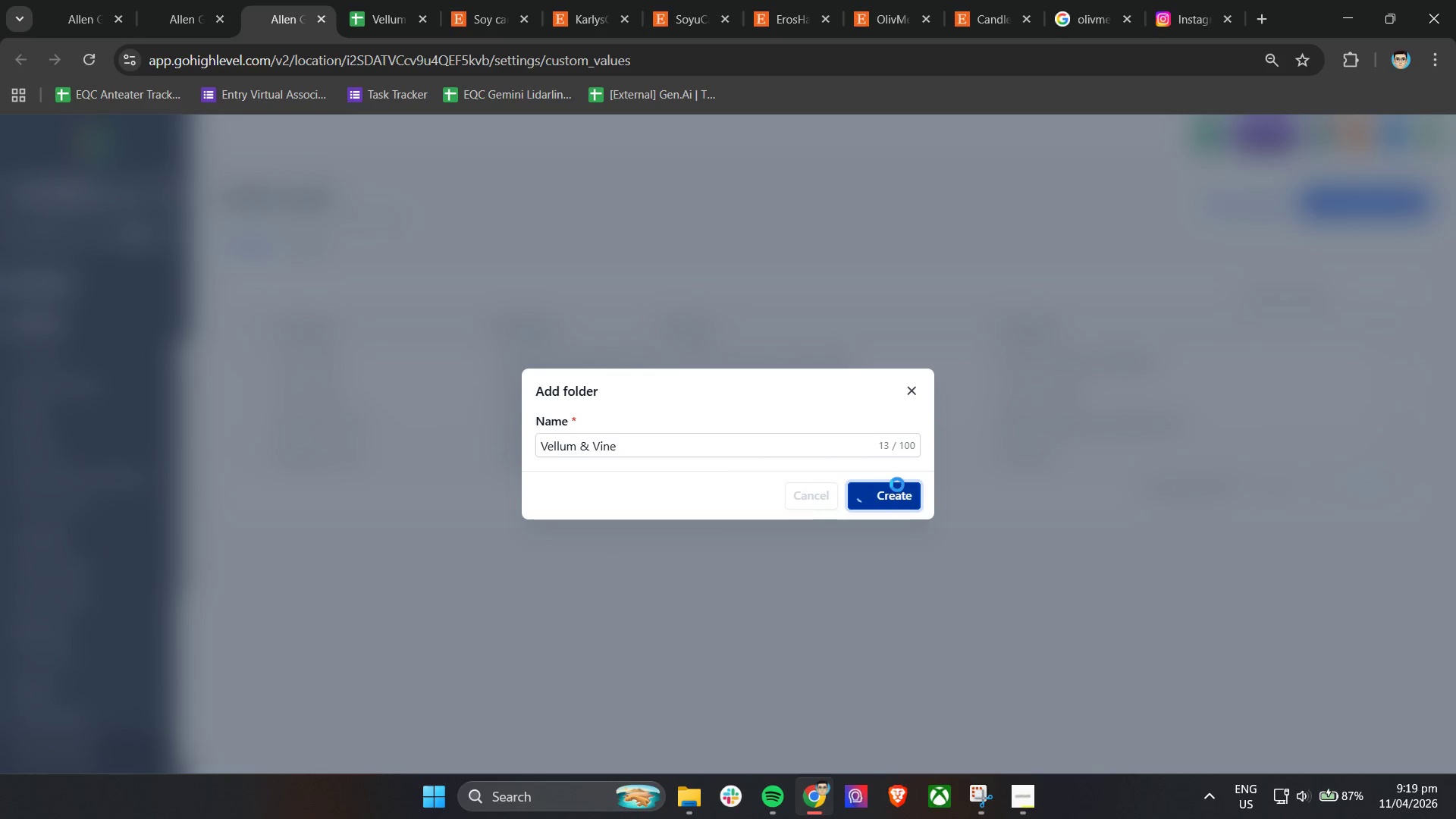 
left_click([312, 249])
 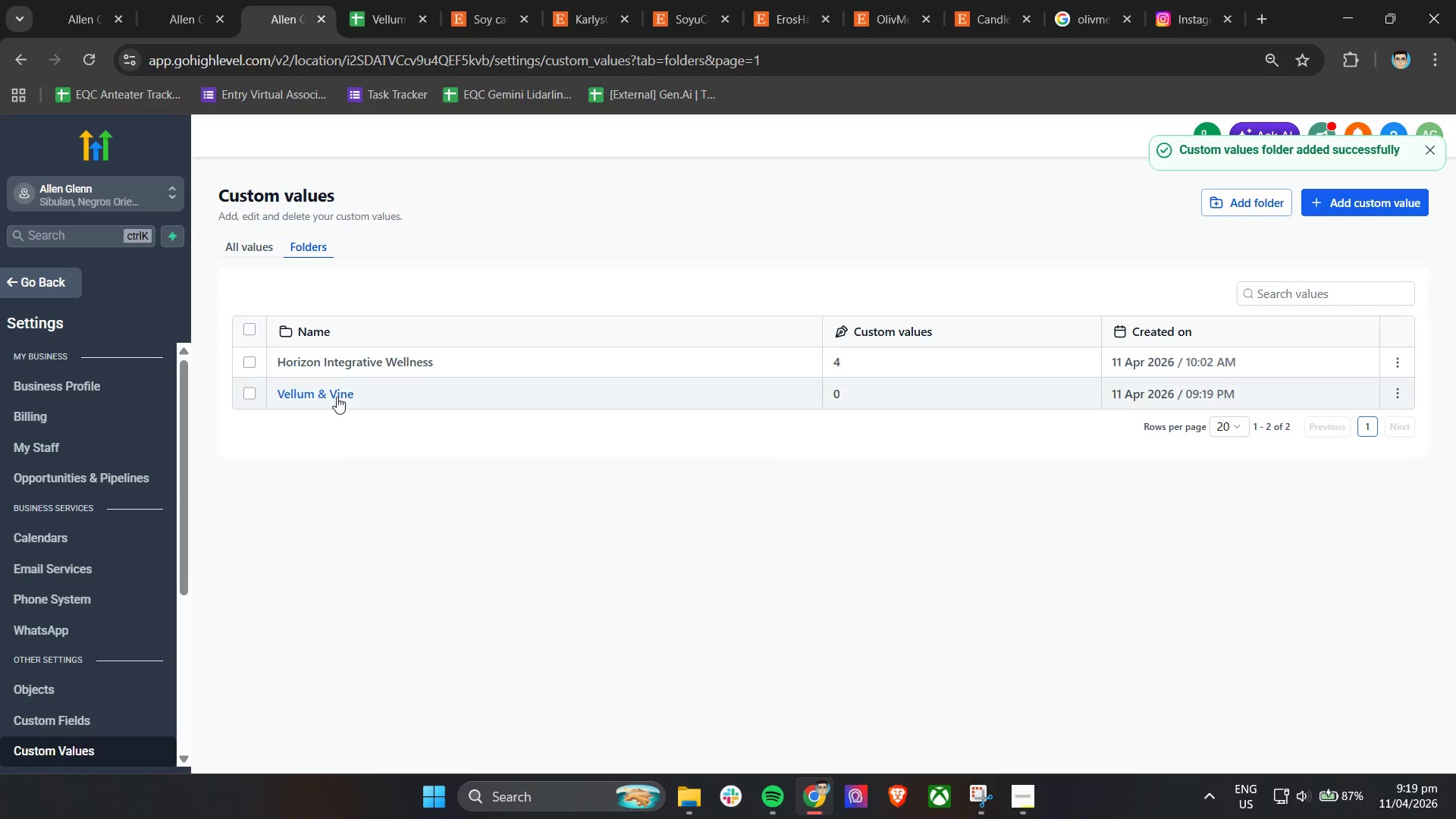 
left_click([331, 390])
 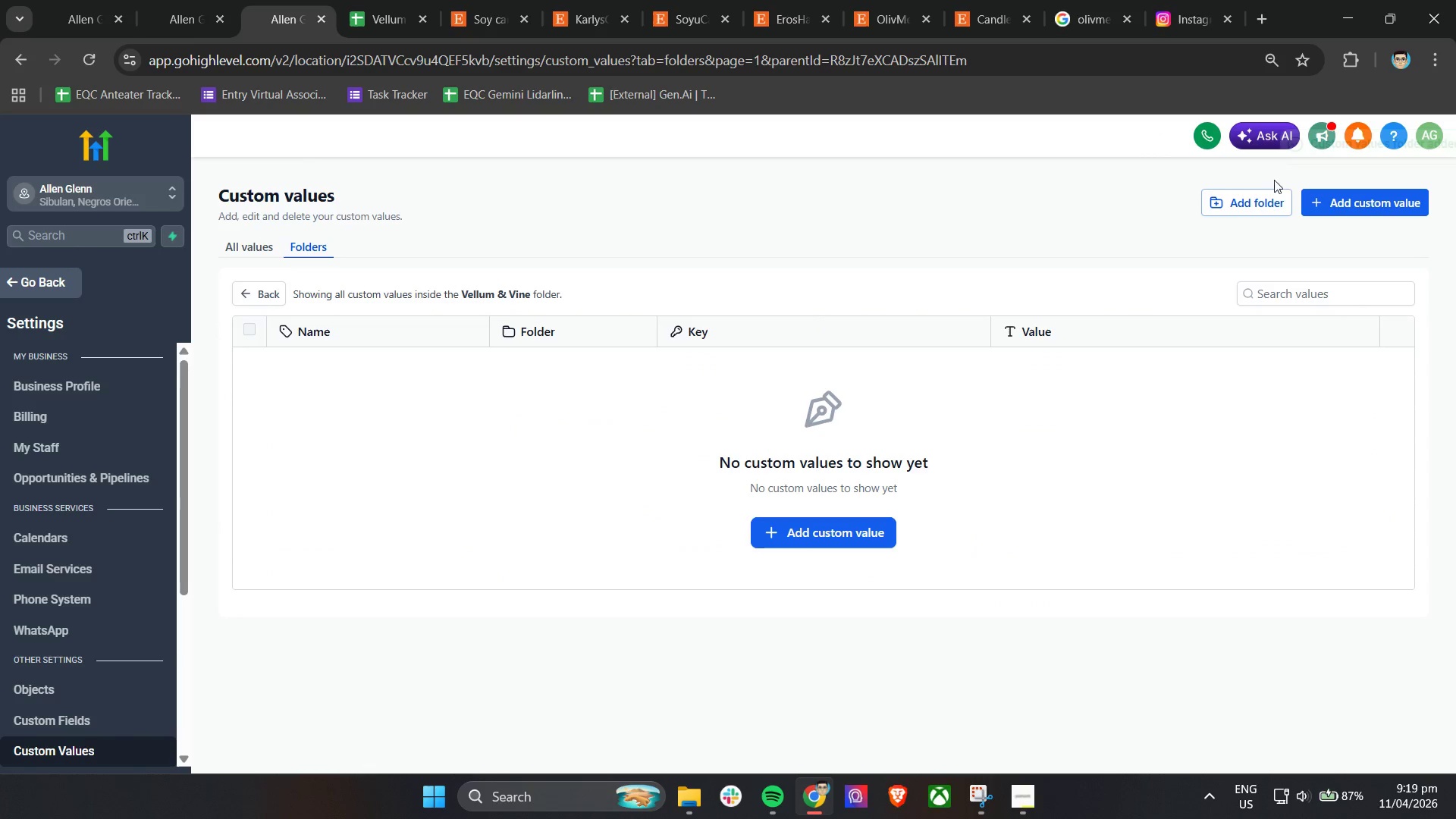 
left_click([1351, 200])
 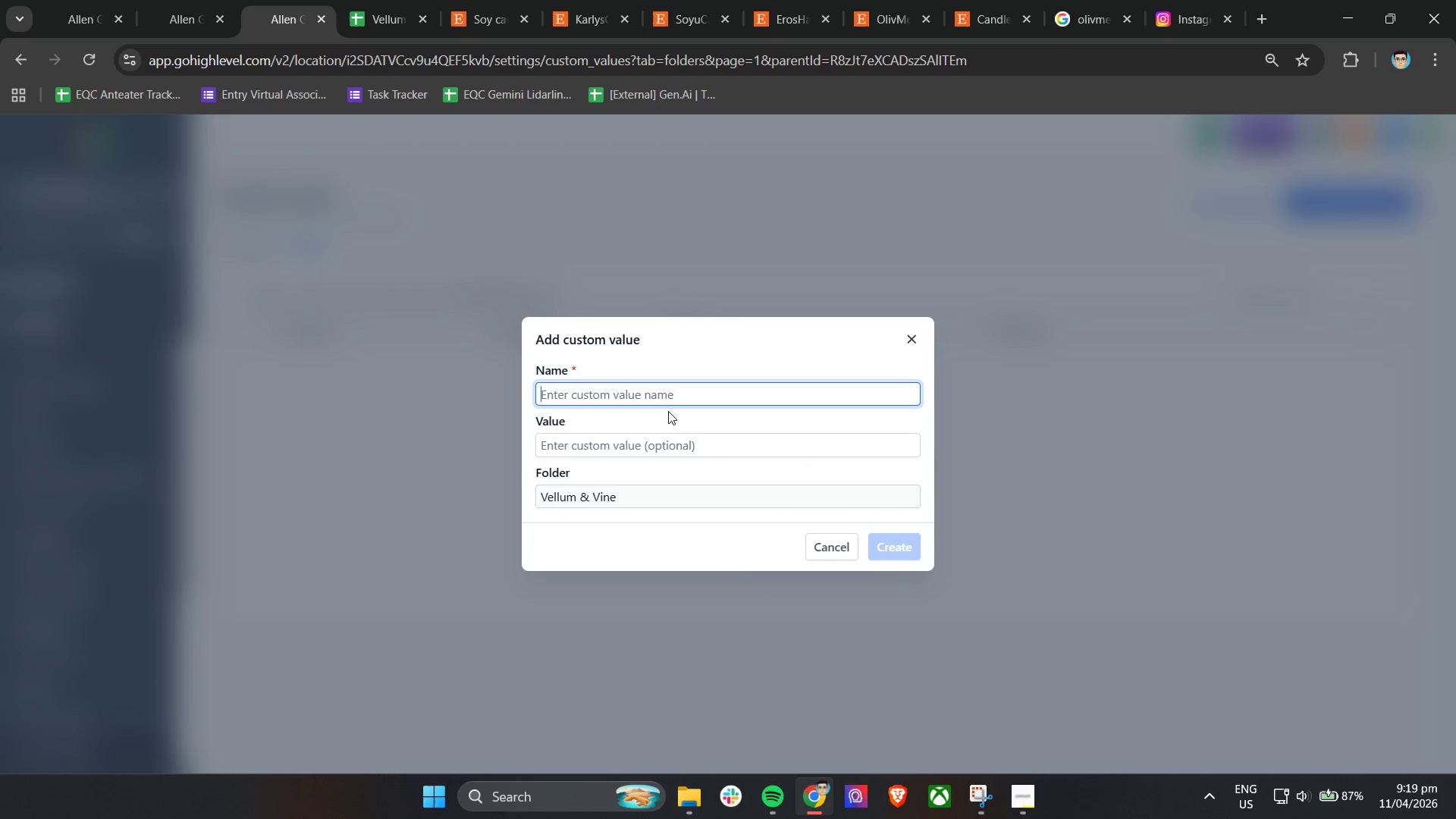 
left_click([664, 397])
 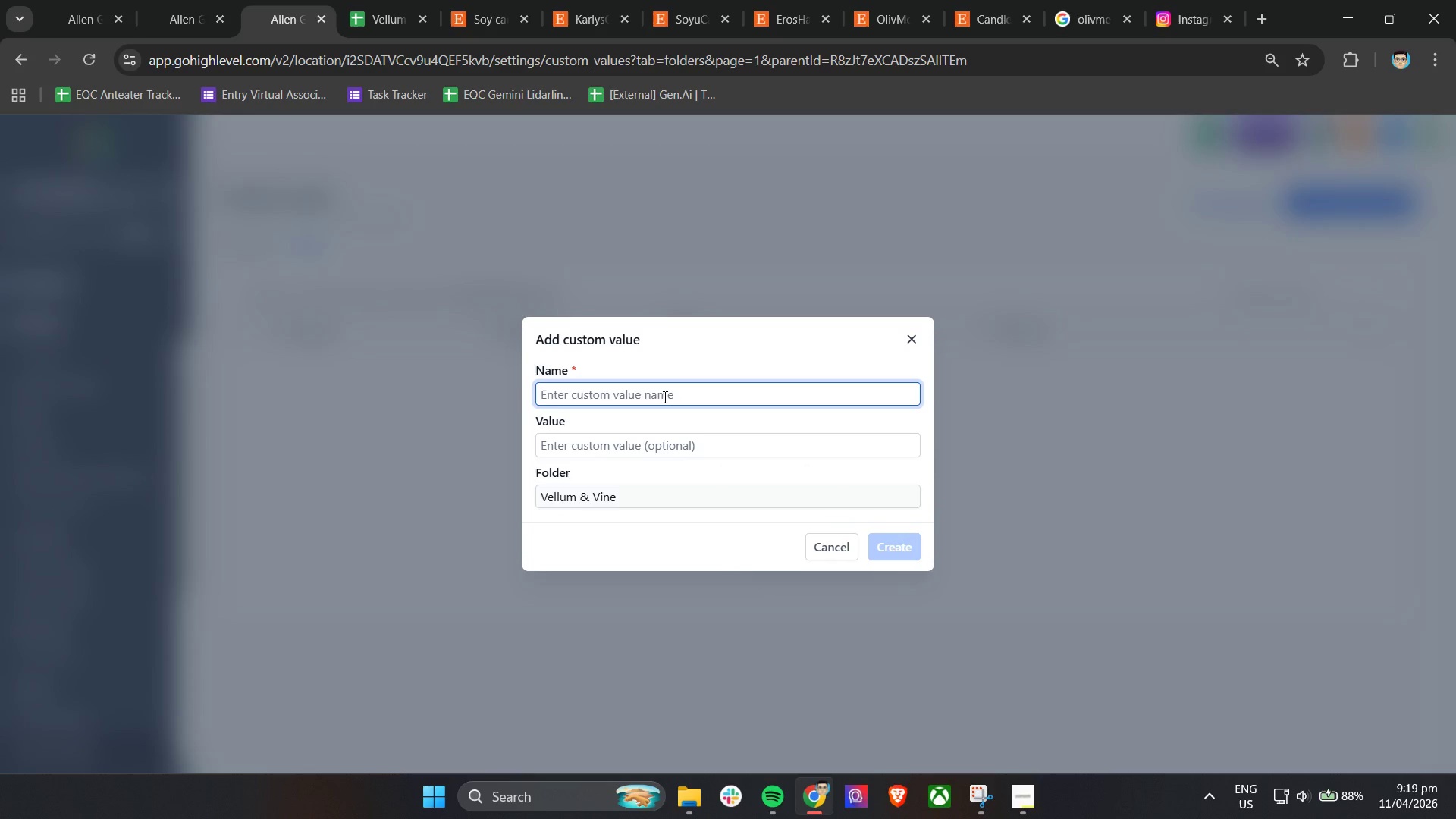 
wait(6.03)
 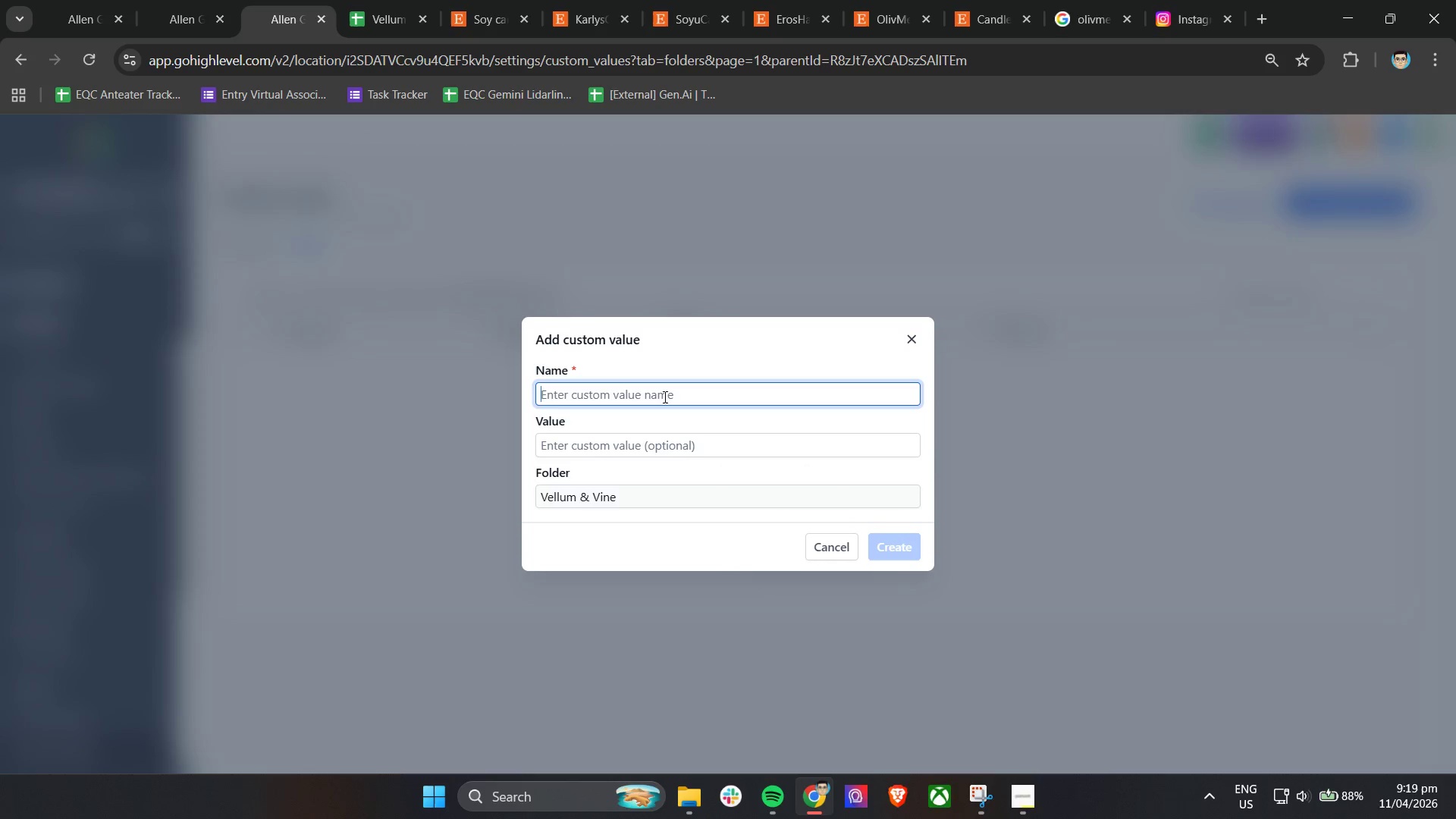 
type(personalization_note)
 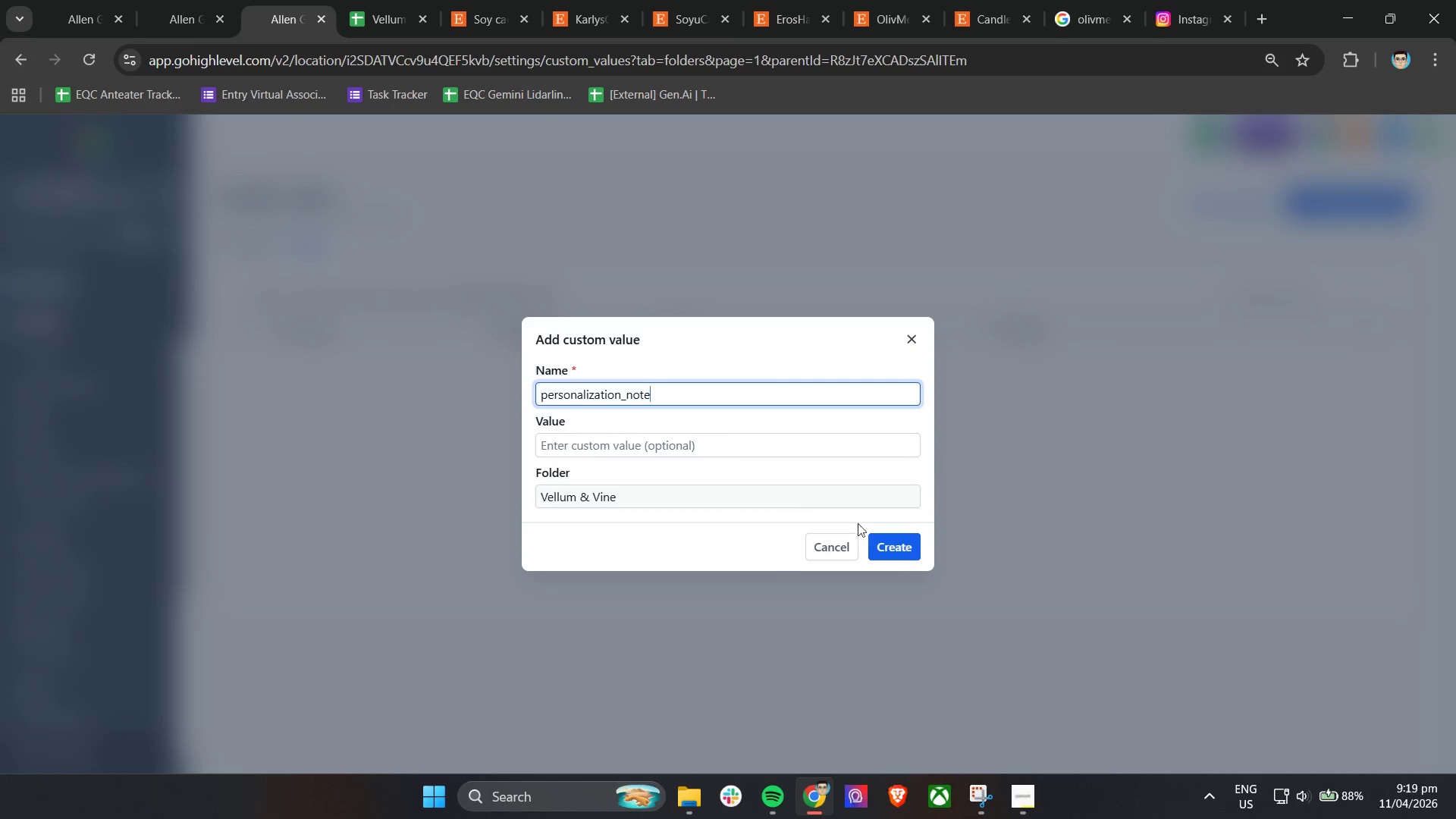 
left_click([884, 541])
 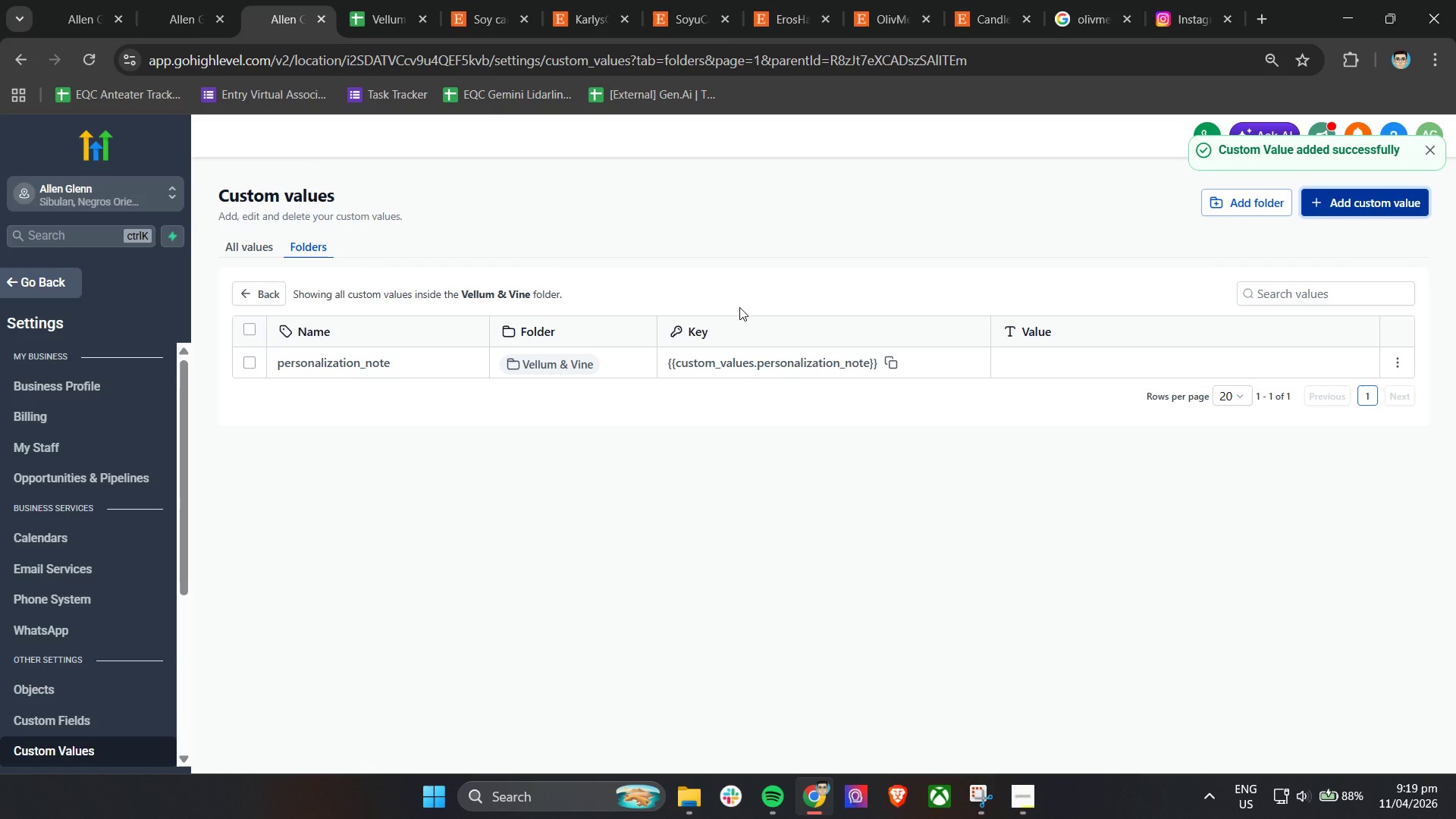 
wait(6.52)
 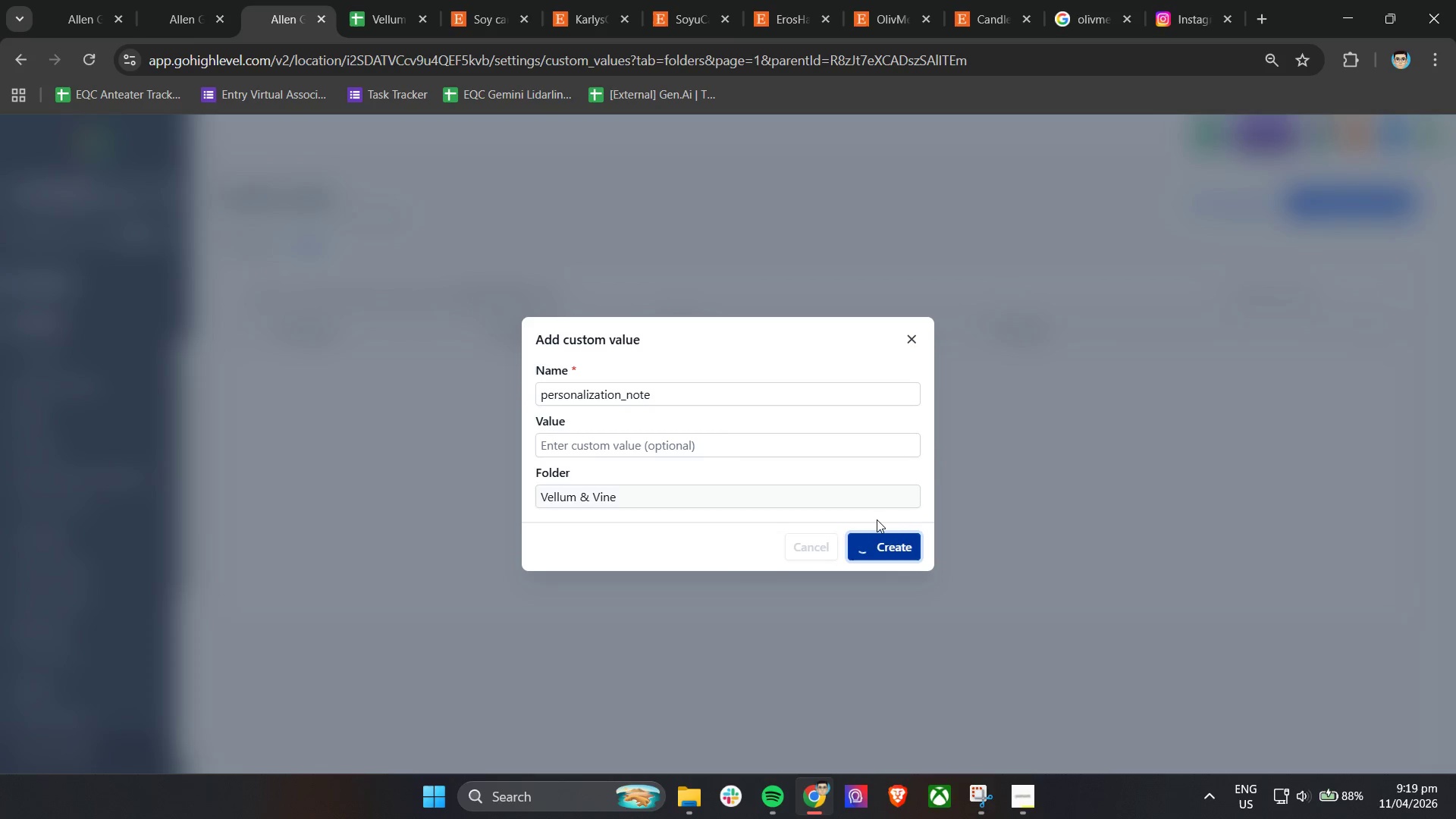 
left_click([164, 0])
 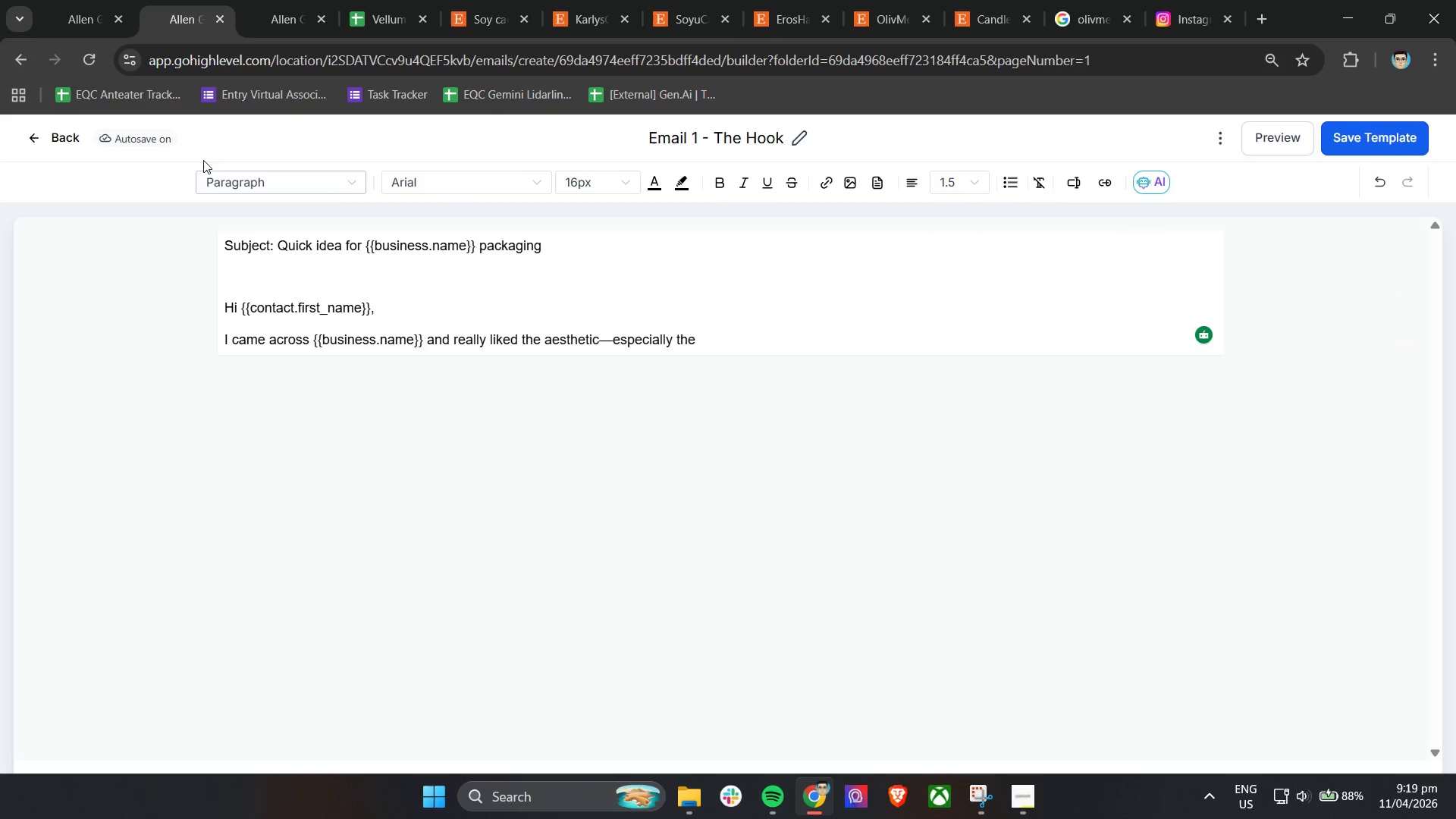 
left_click([1351, 138])
 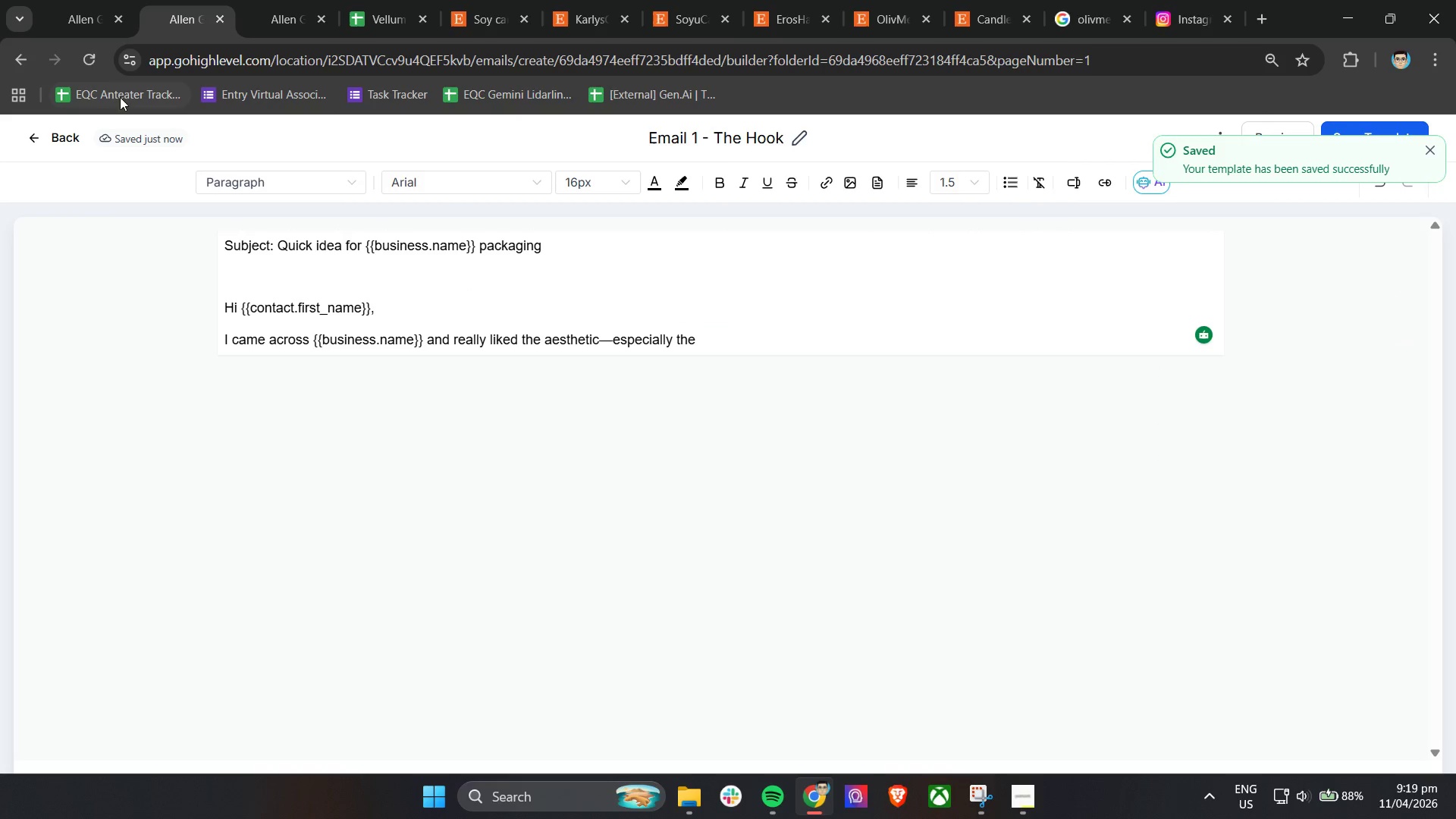 
left_click([96, 66])
 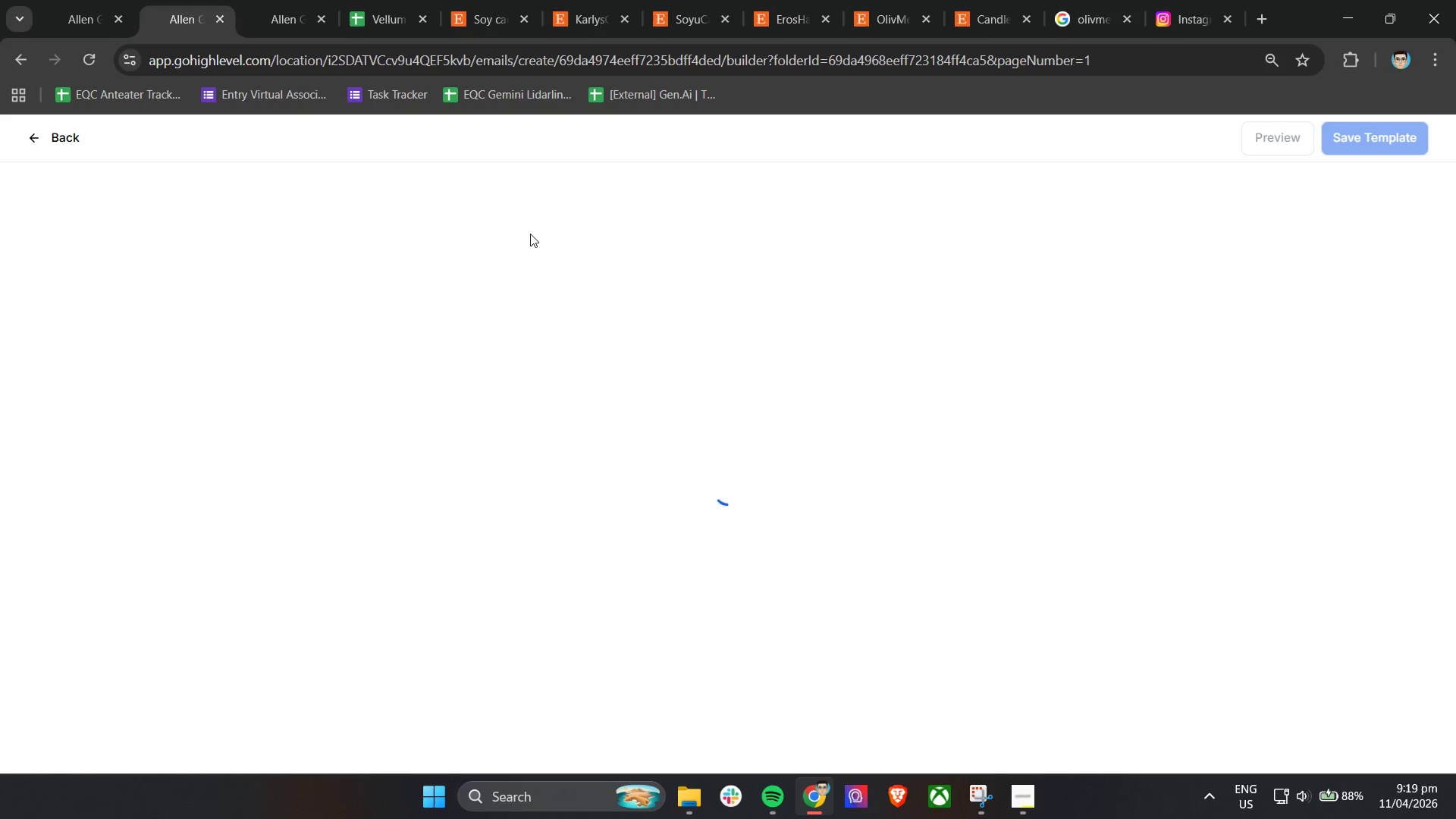 
wait(12.48)
 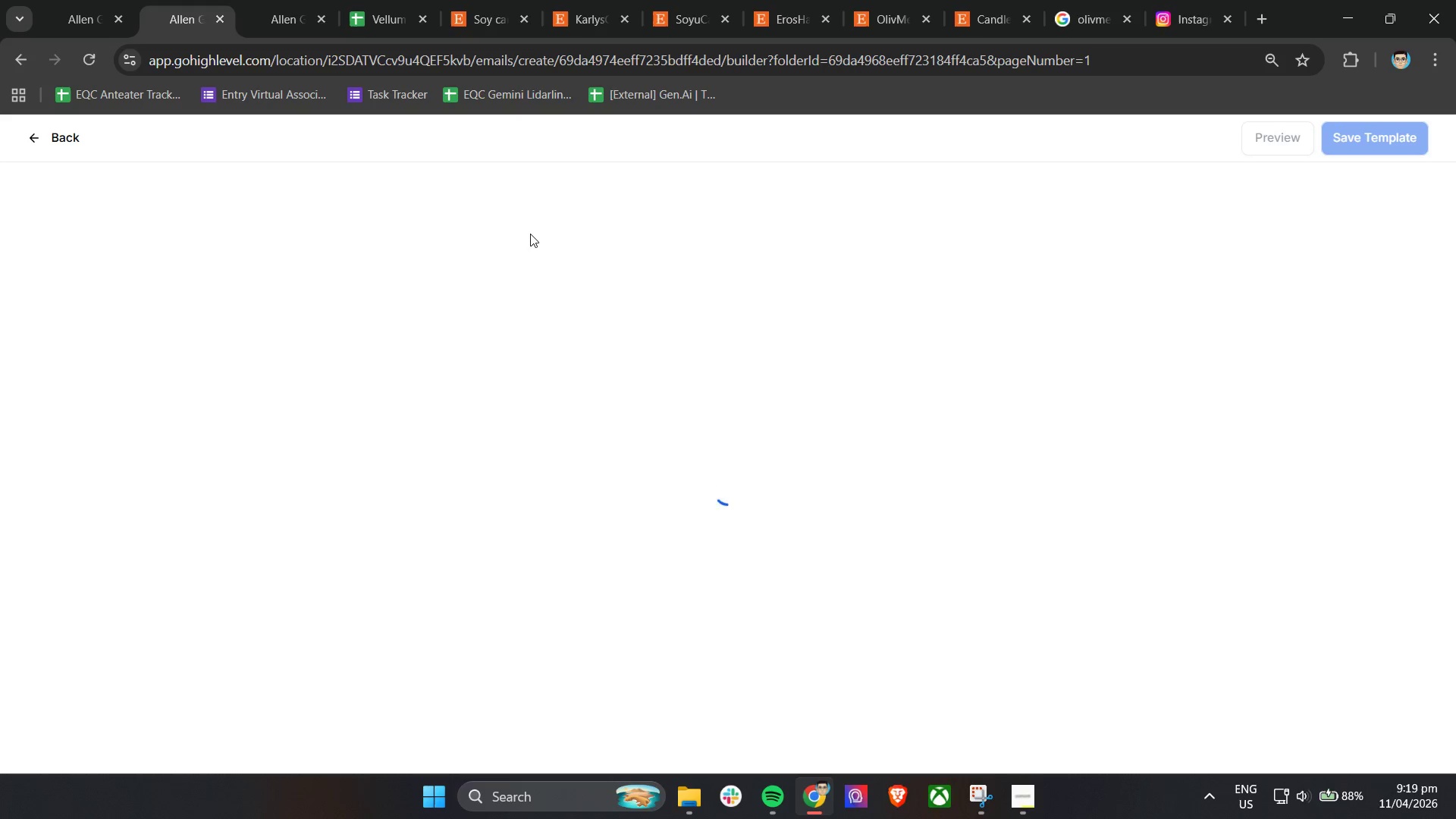 
left_click([1077, 185])
 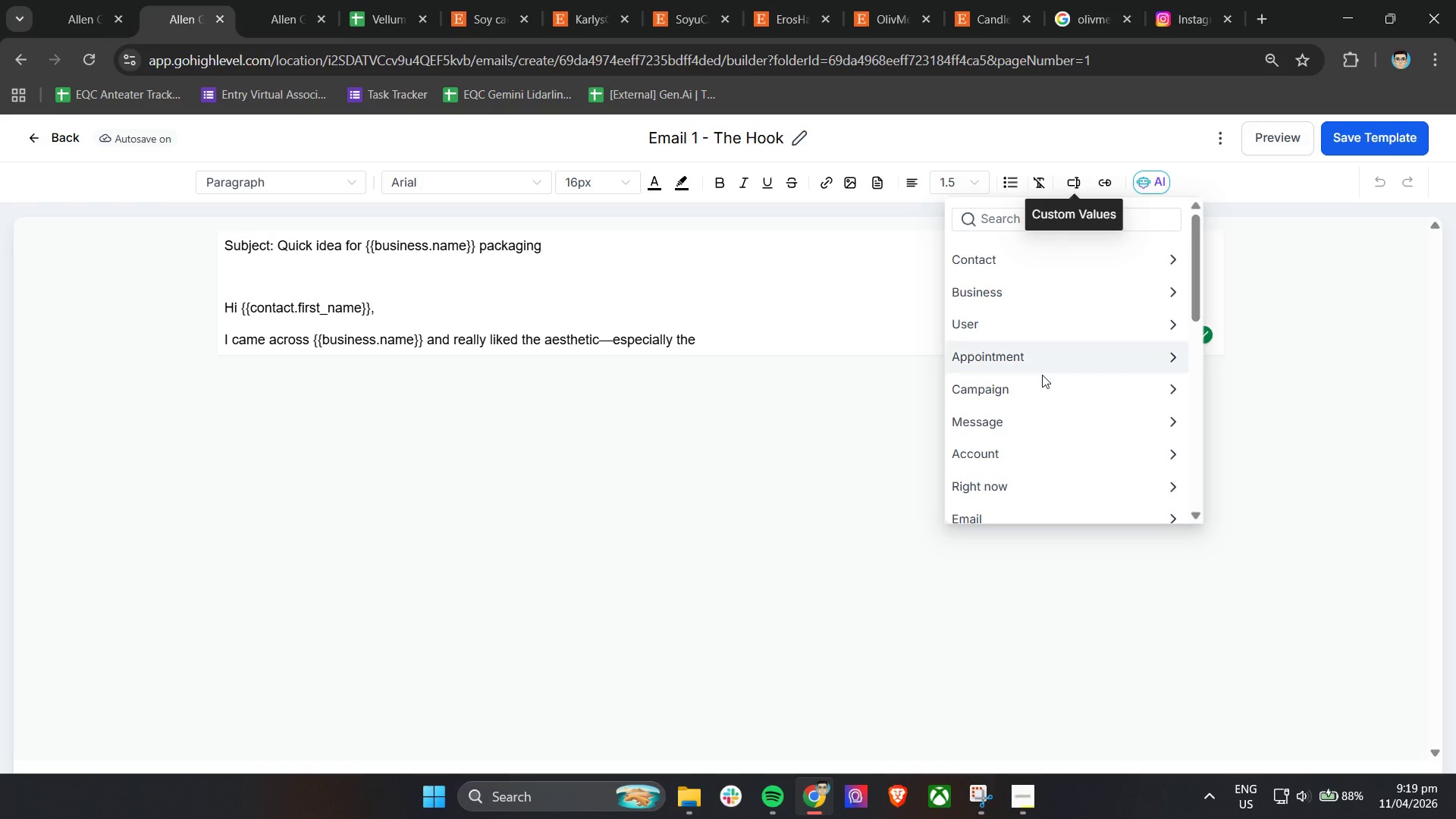 
scroll: coordinate [1037, 496], scroll_direction: down, amount: 9.0
 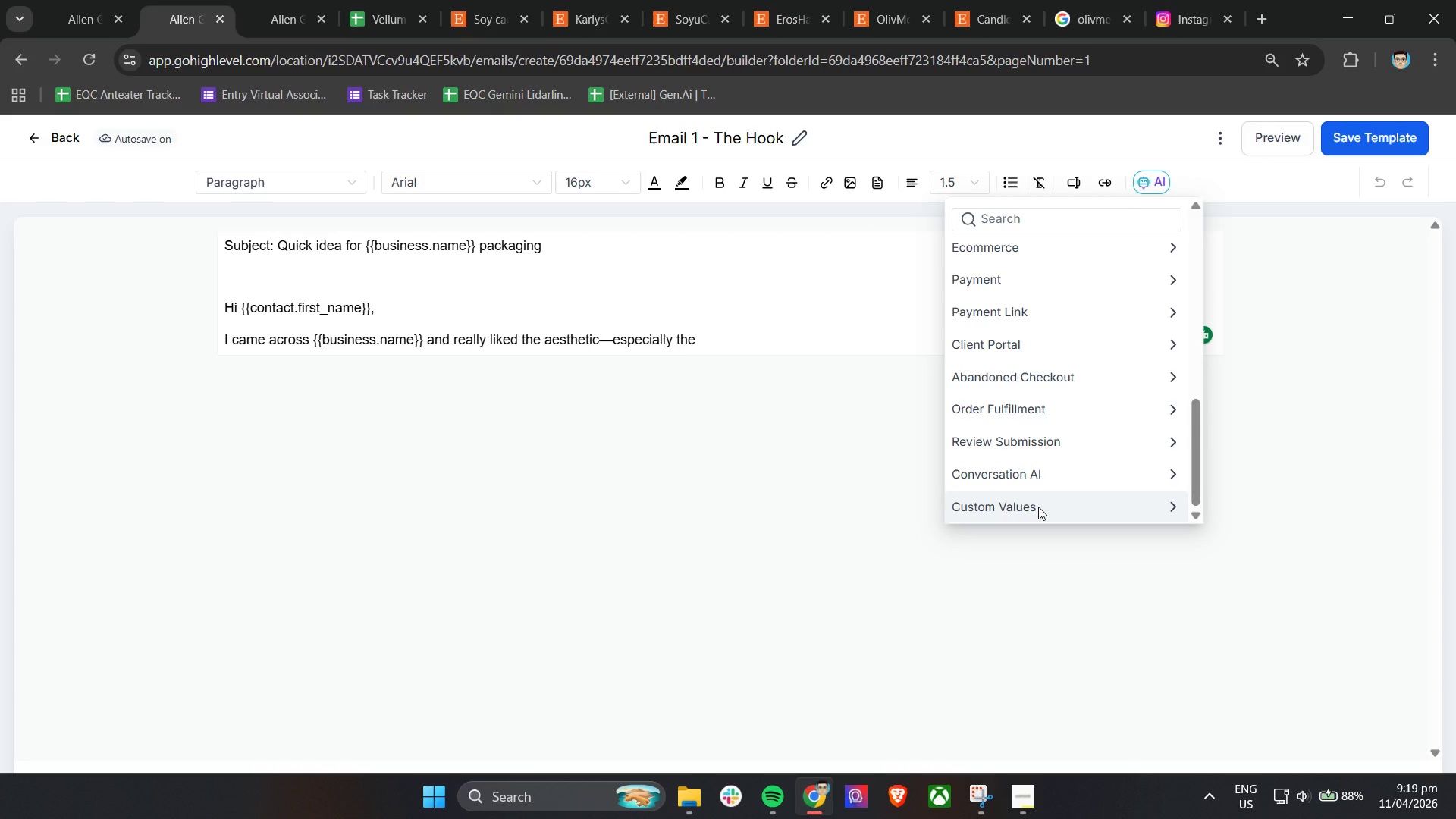 
left_click([1038, 507])
 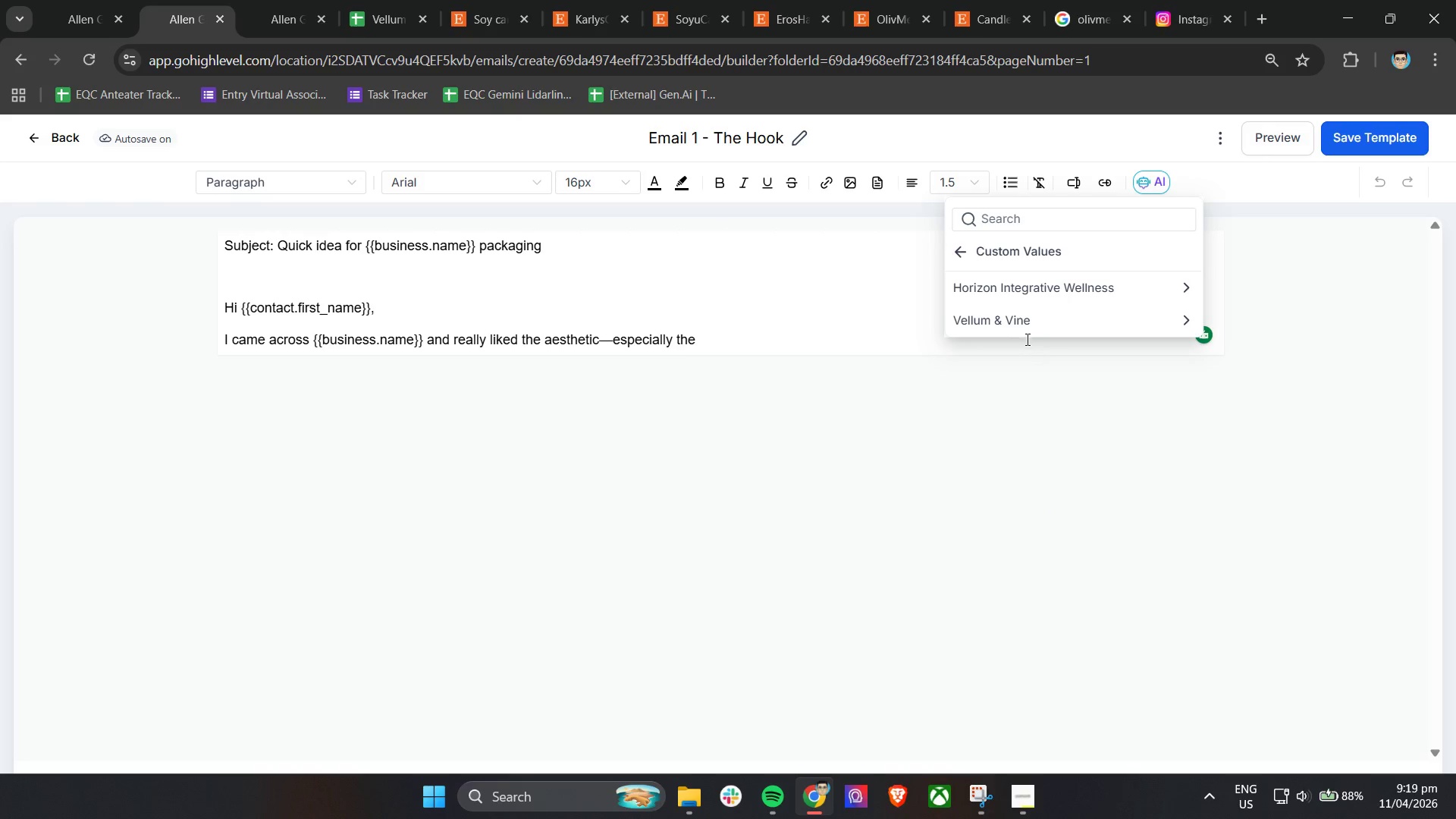 
left_click([1026, 328])
 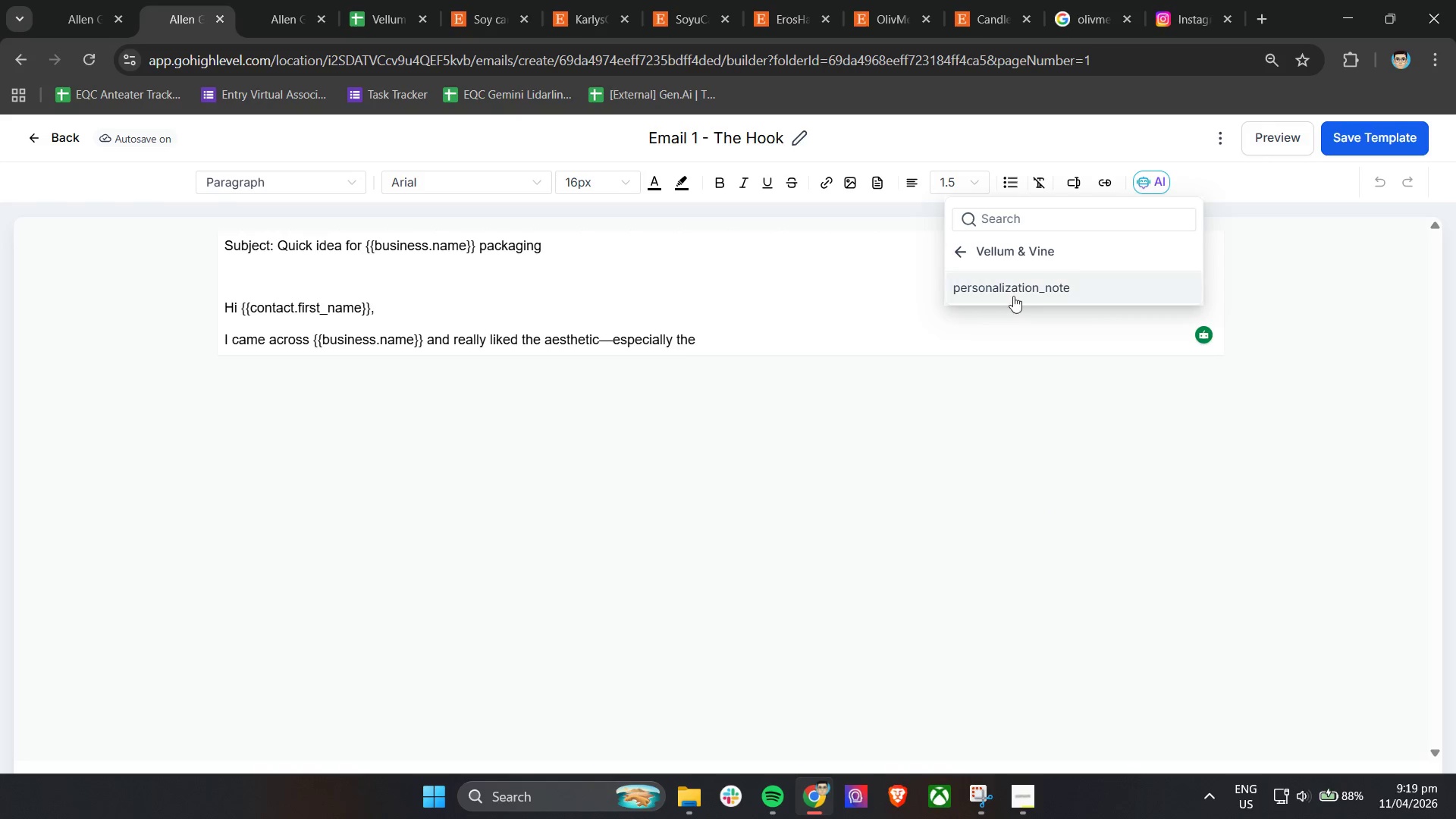 
left_click([1015, 292])
 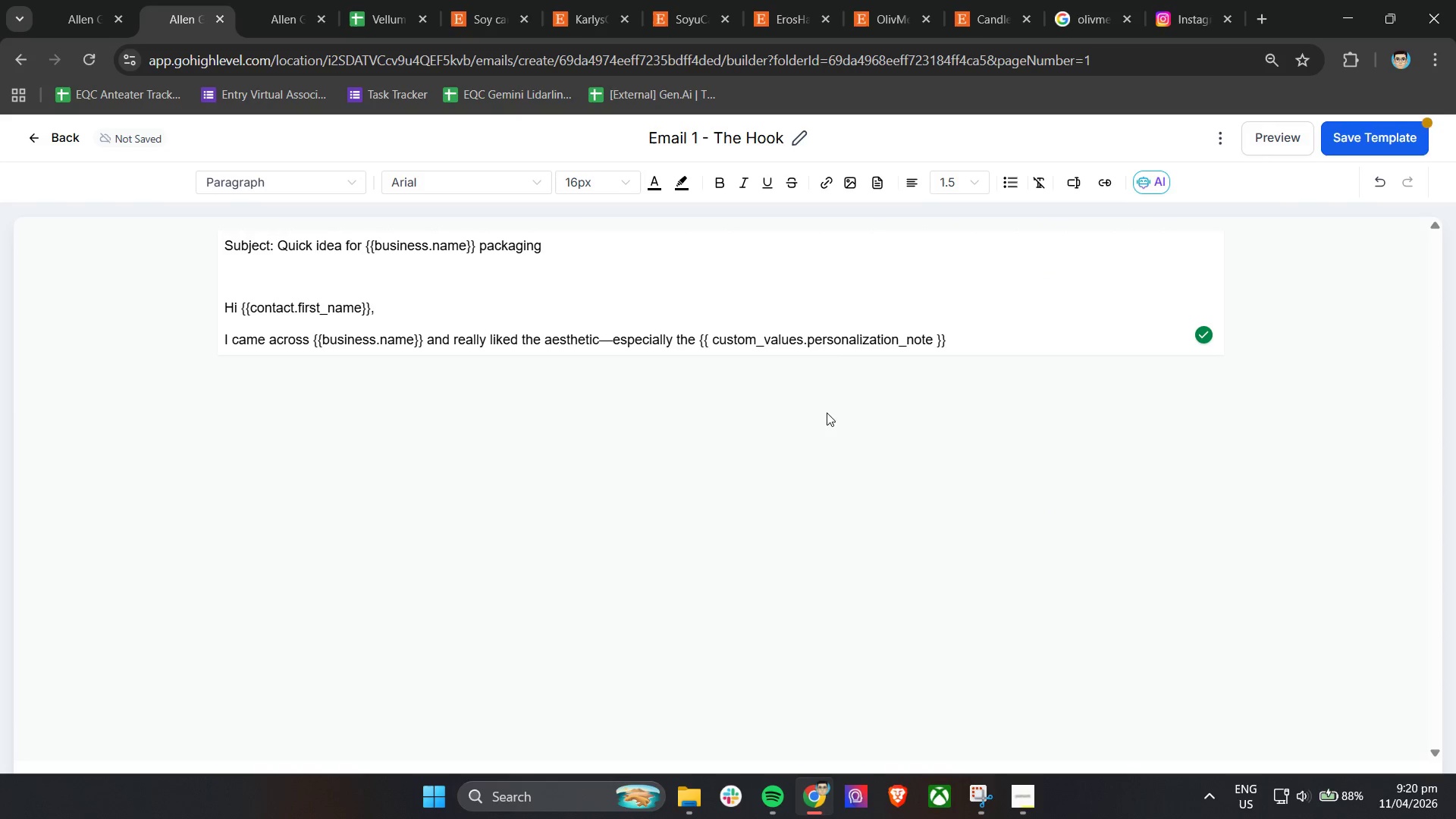 
left_click_drag(start_coordinate=[985, 334], to_coordinate=[979, 334])
 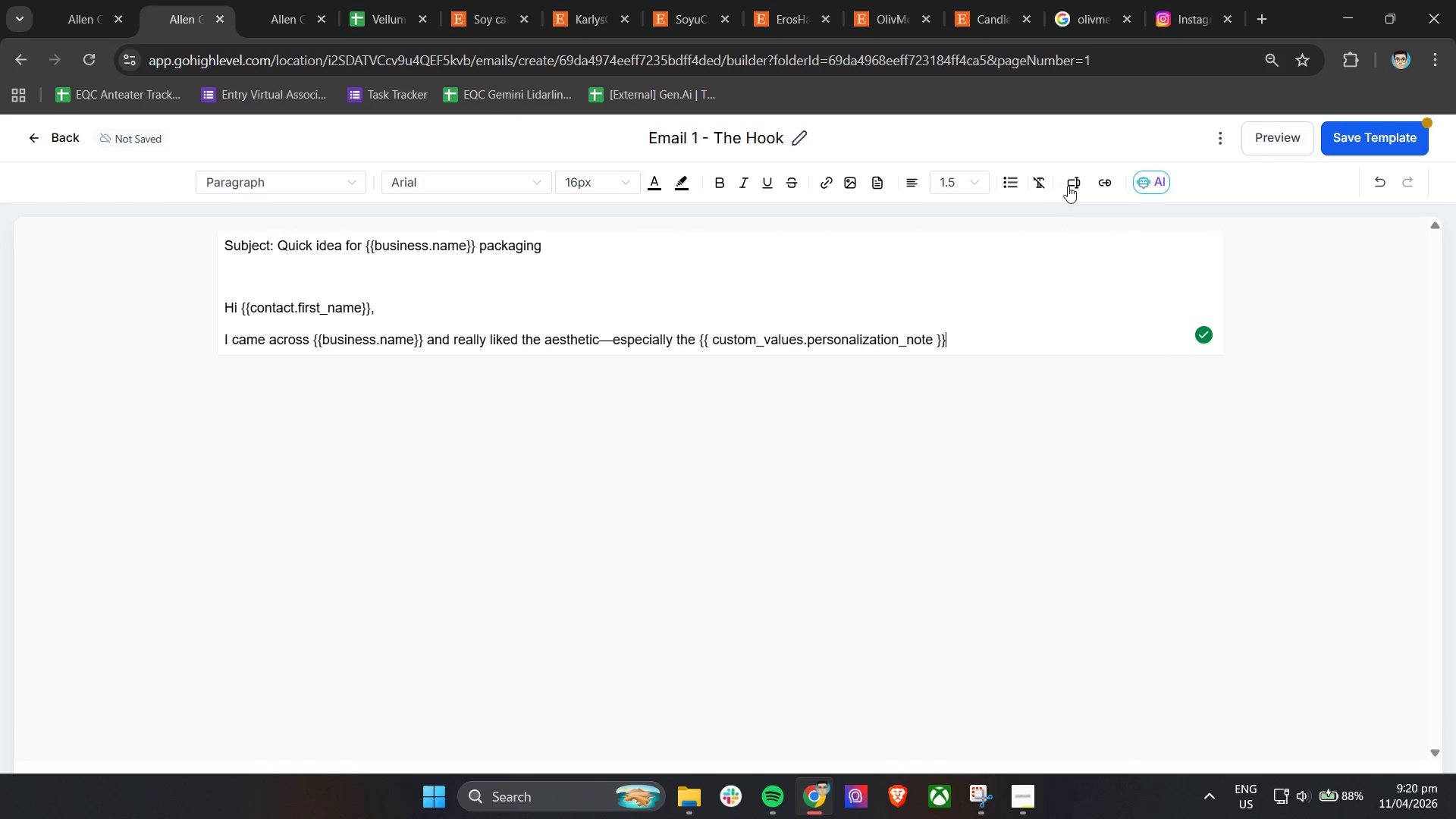 
double_click([1084, 184])
 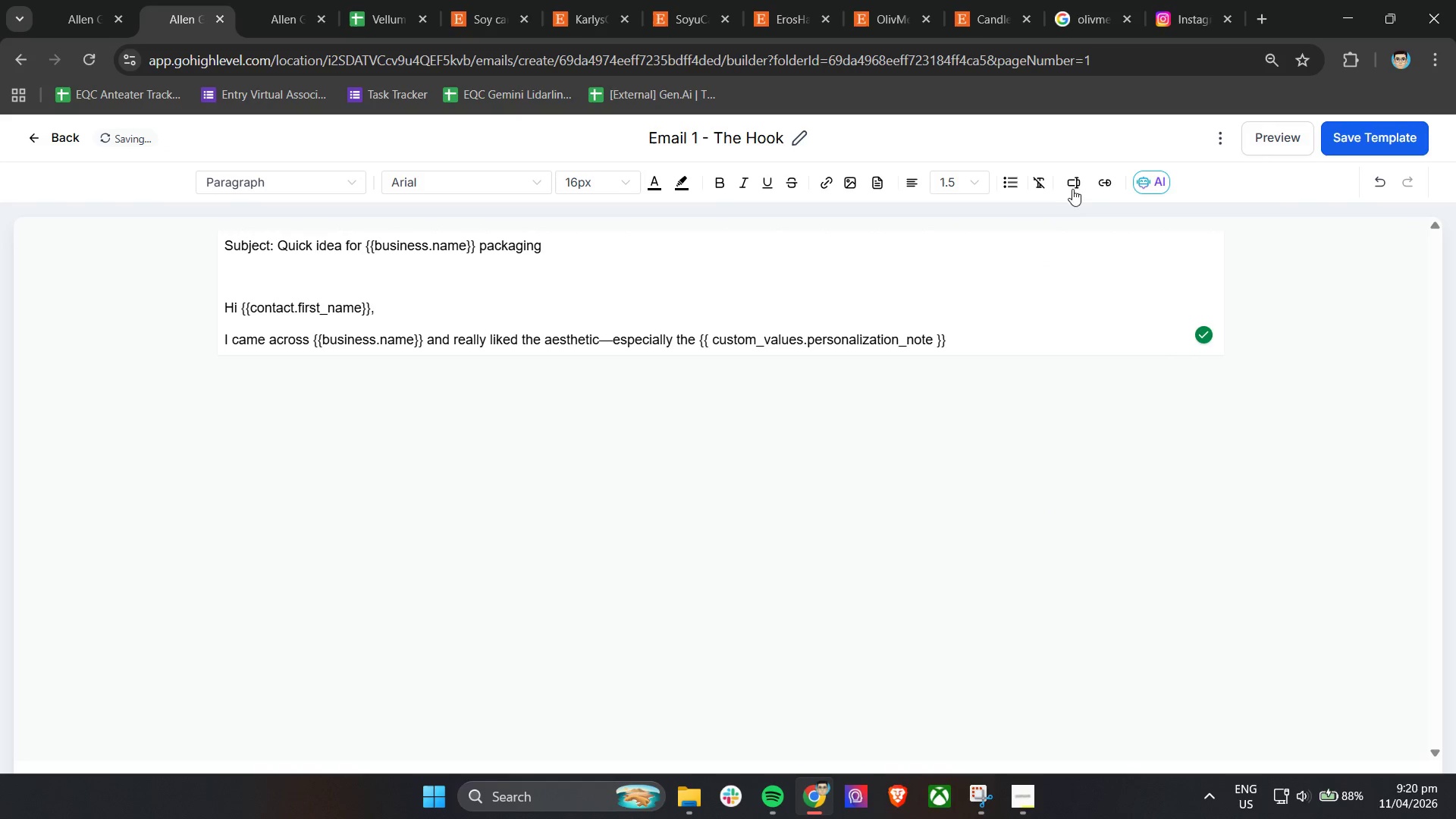 
left_click([1075, 184])
 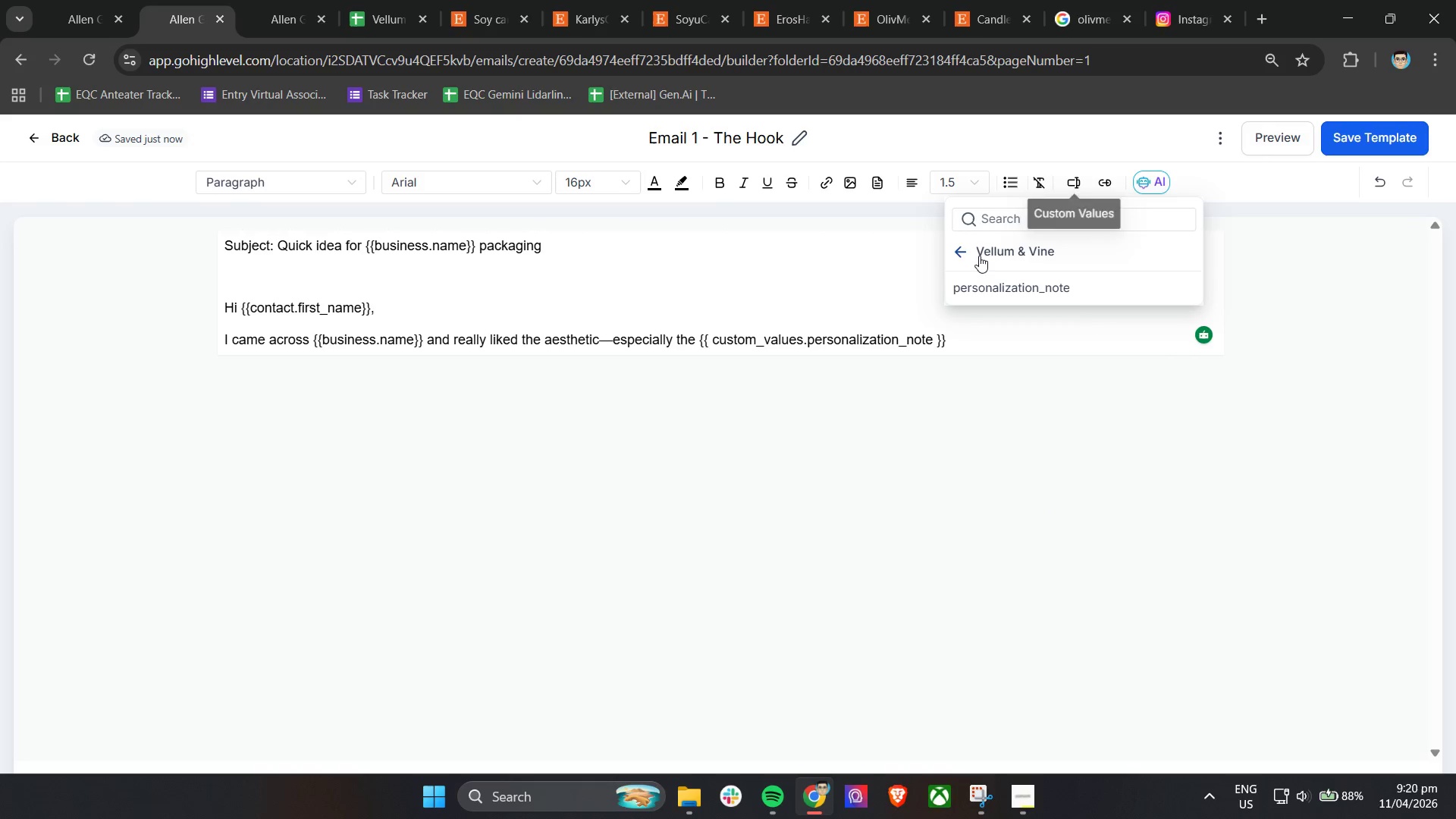 
left_click([963, 253])
 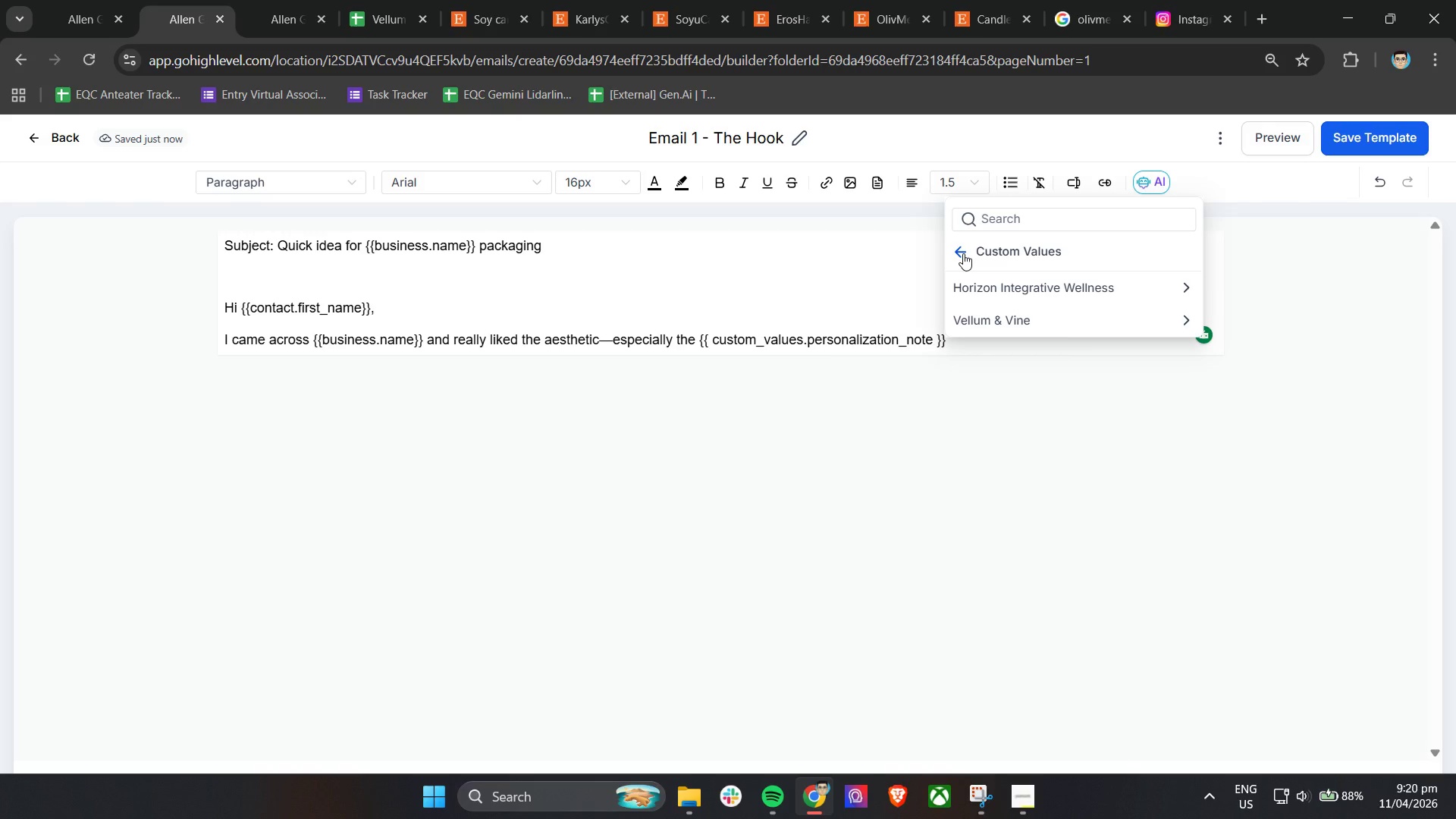 
left_click([963, 253])
 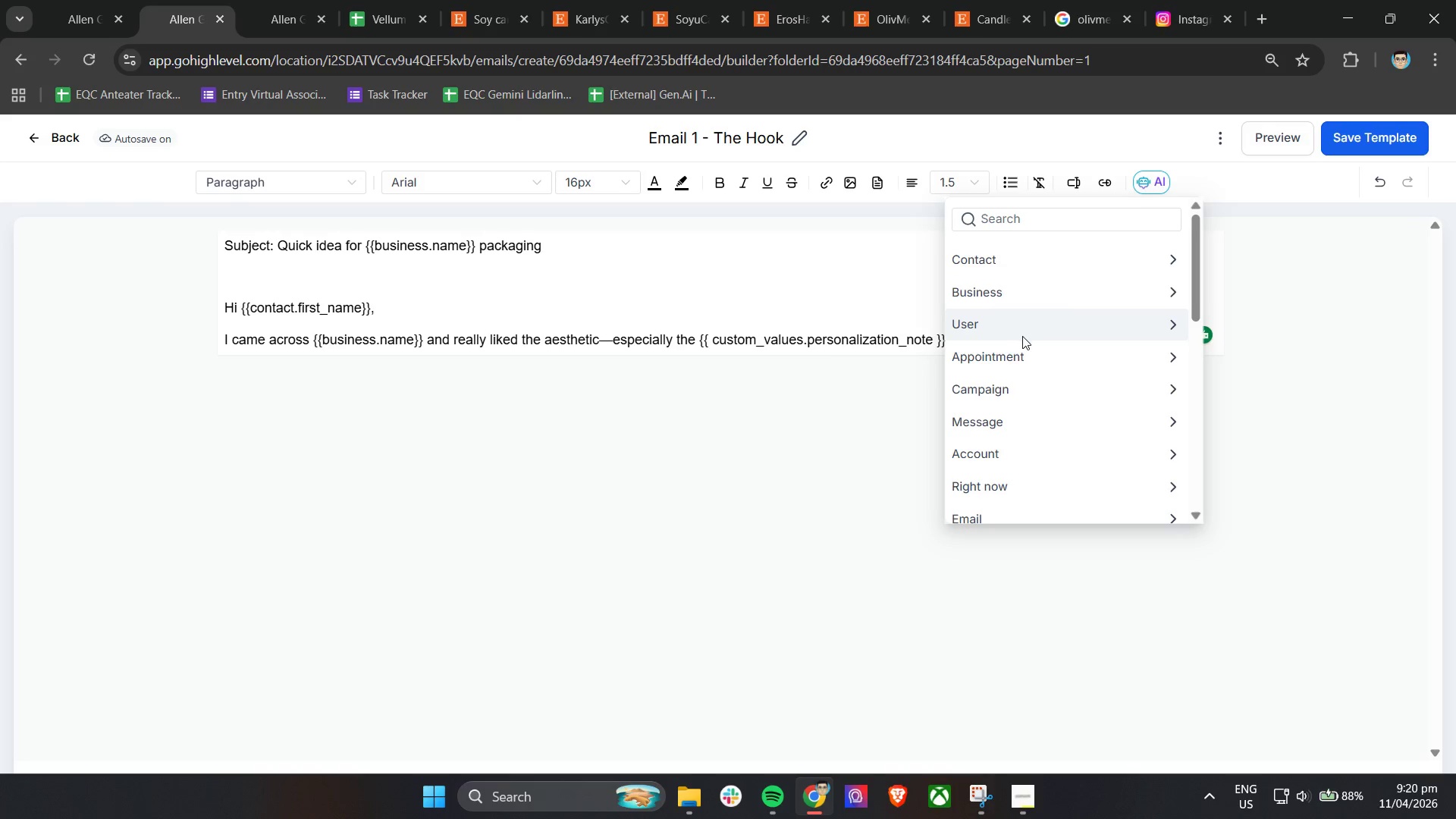 
scroll: coordinate [1058, 319], scroll_direction: up, amount: 3.0
 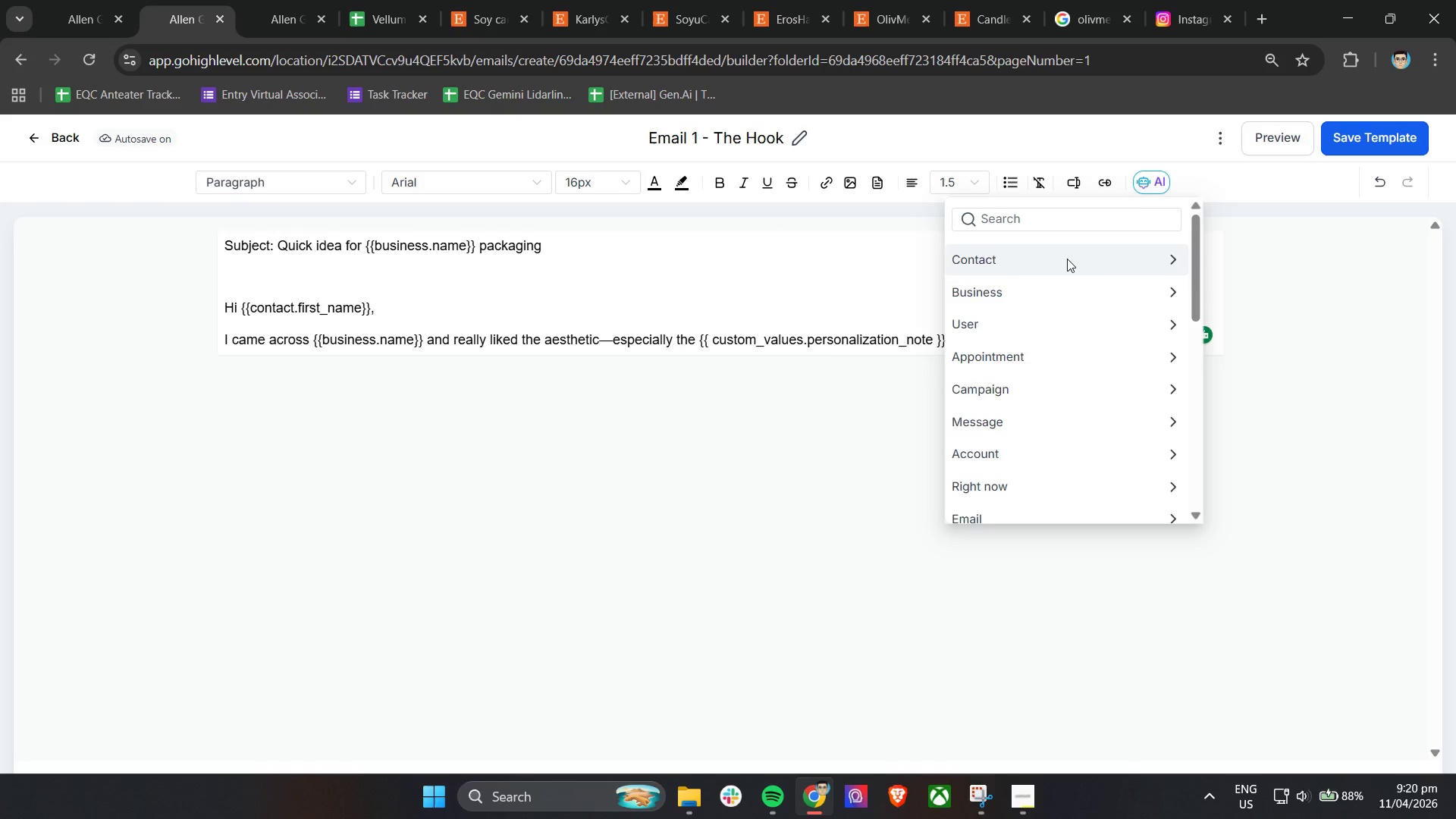 
left_click([1067, 259])
 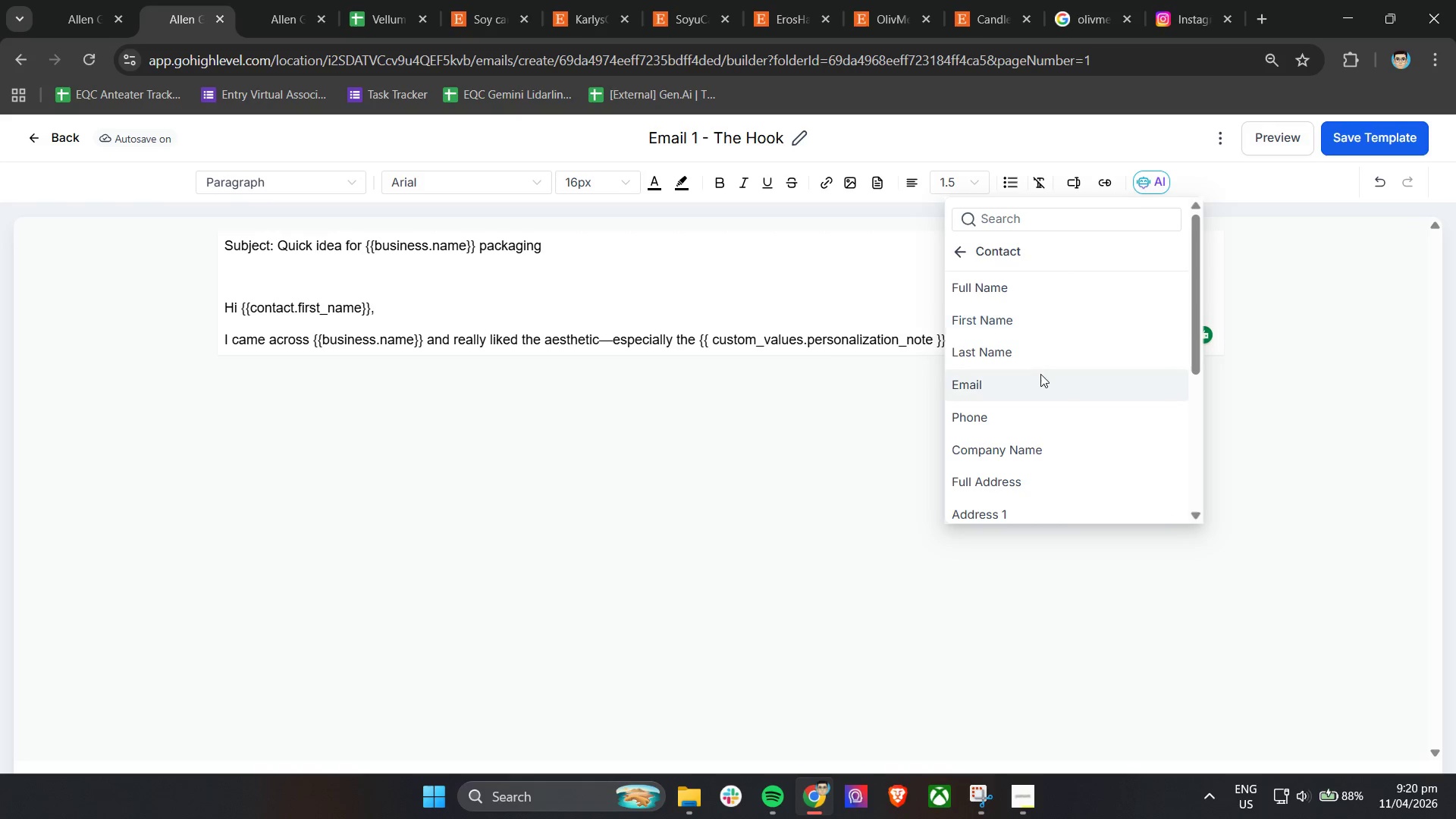 
scroll: coordinate [1040, 385], scroll_direction: down, amount: 4.0
 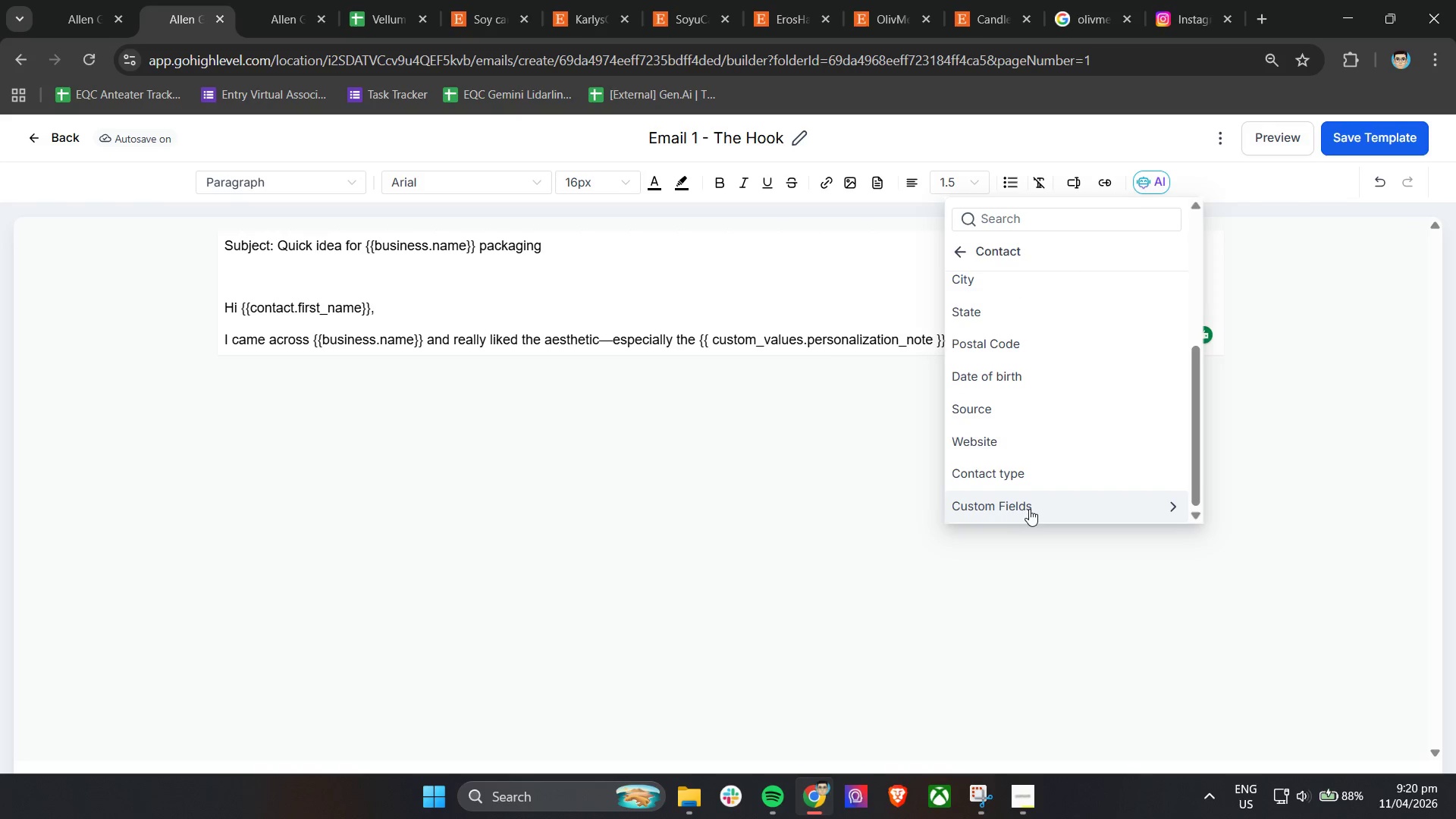 
left_click([1034, 507])
 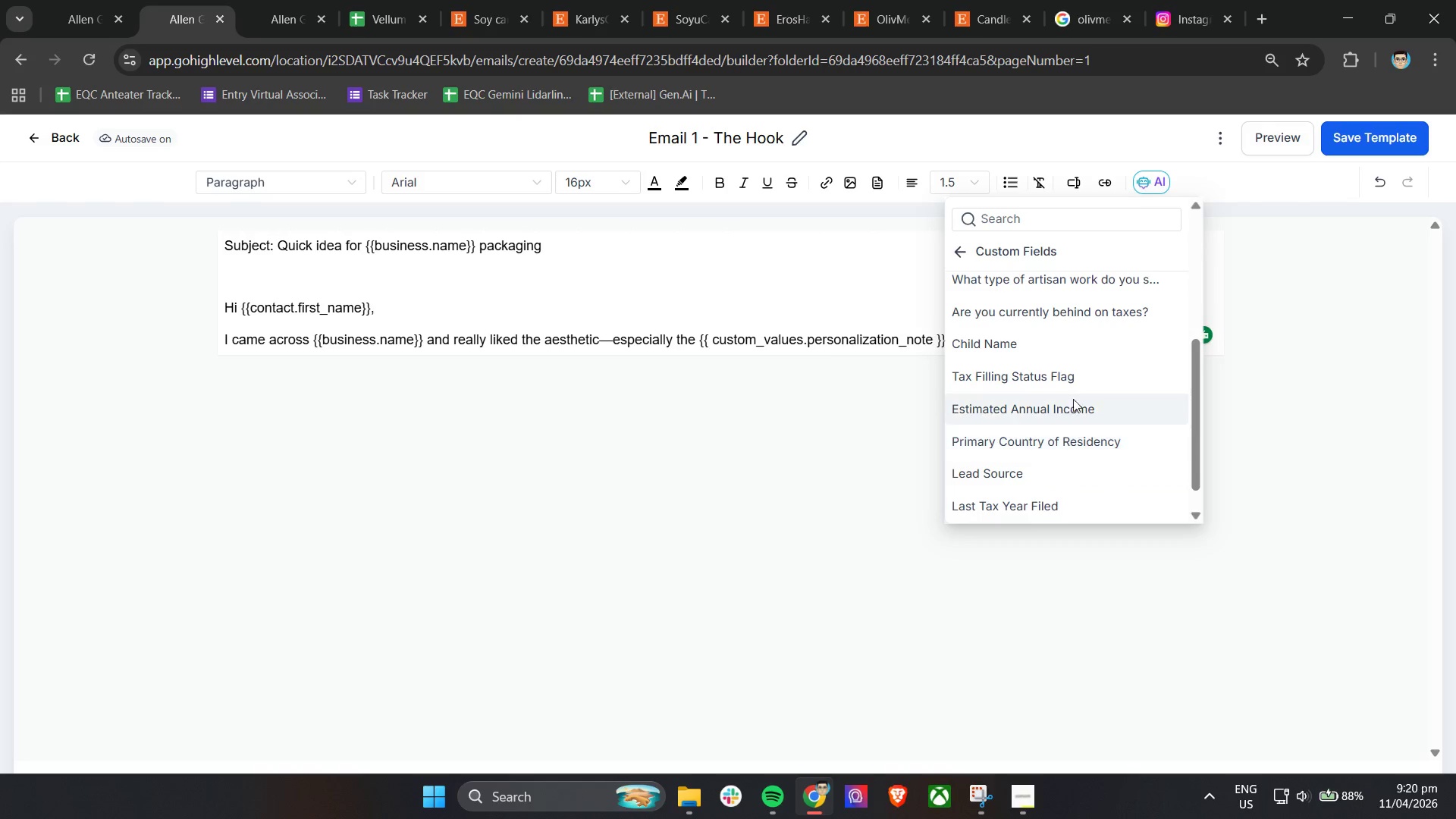 
scroll: coordinate [968, 350], scroll_direction: up, amount: 3.0
 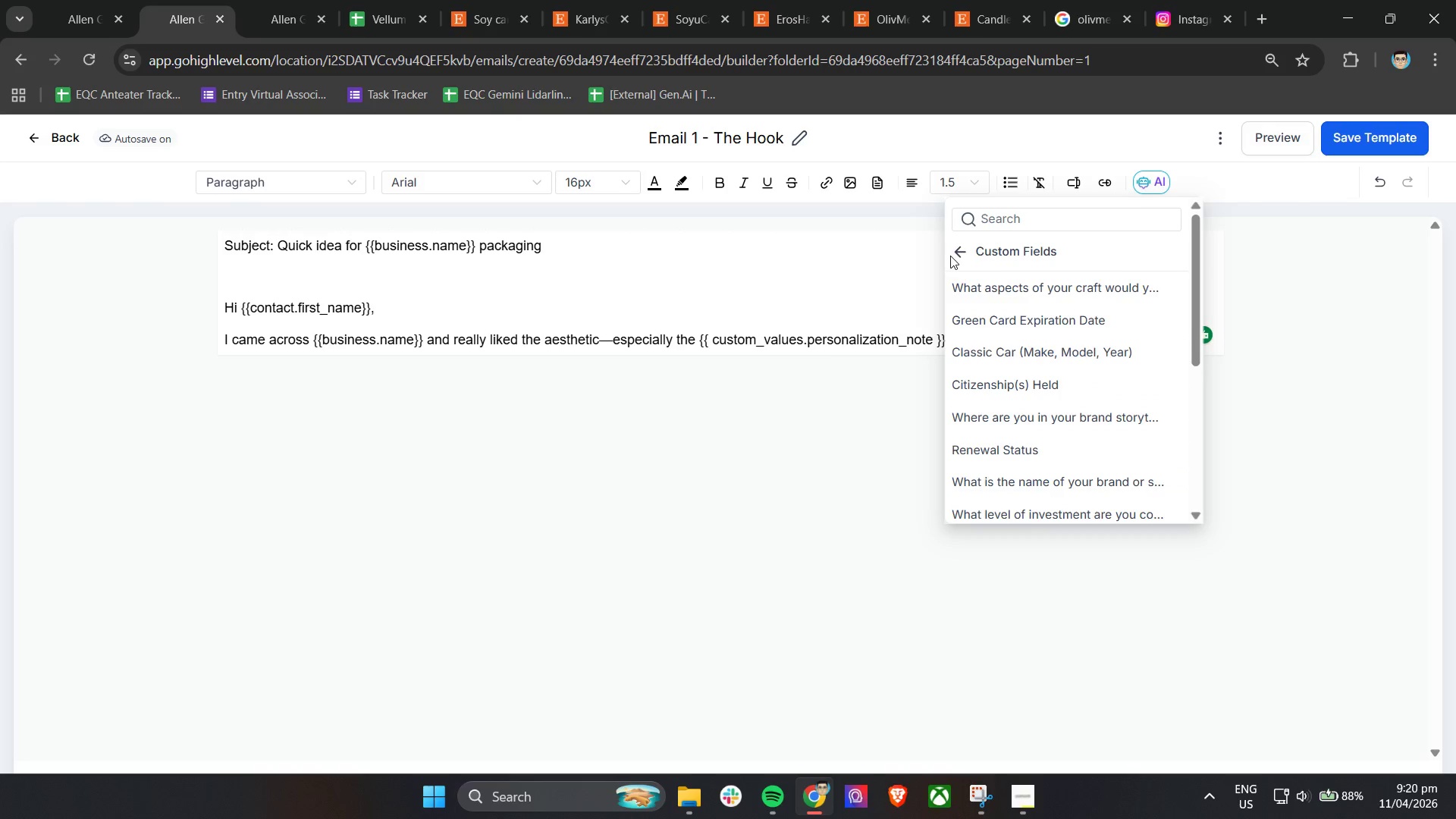 
left_click([958, 253])
 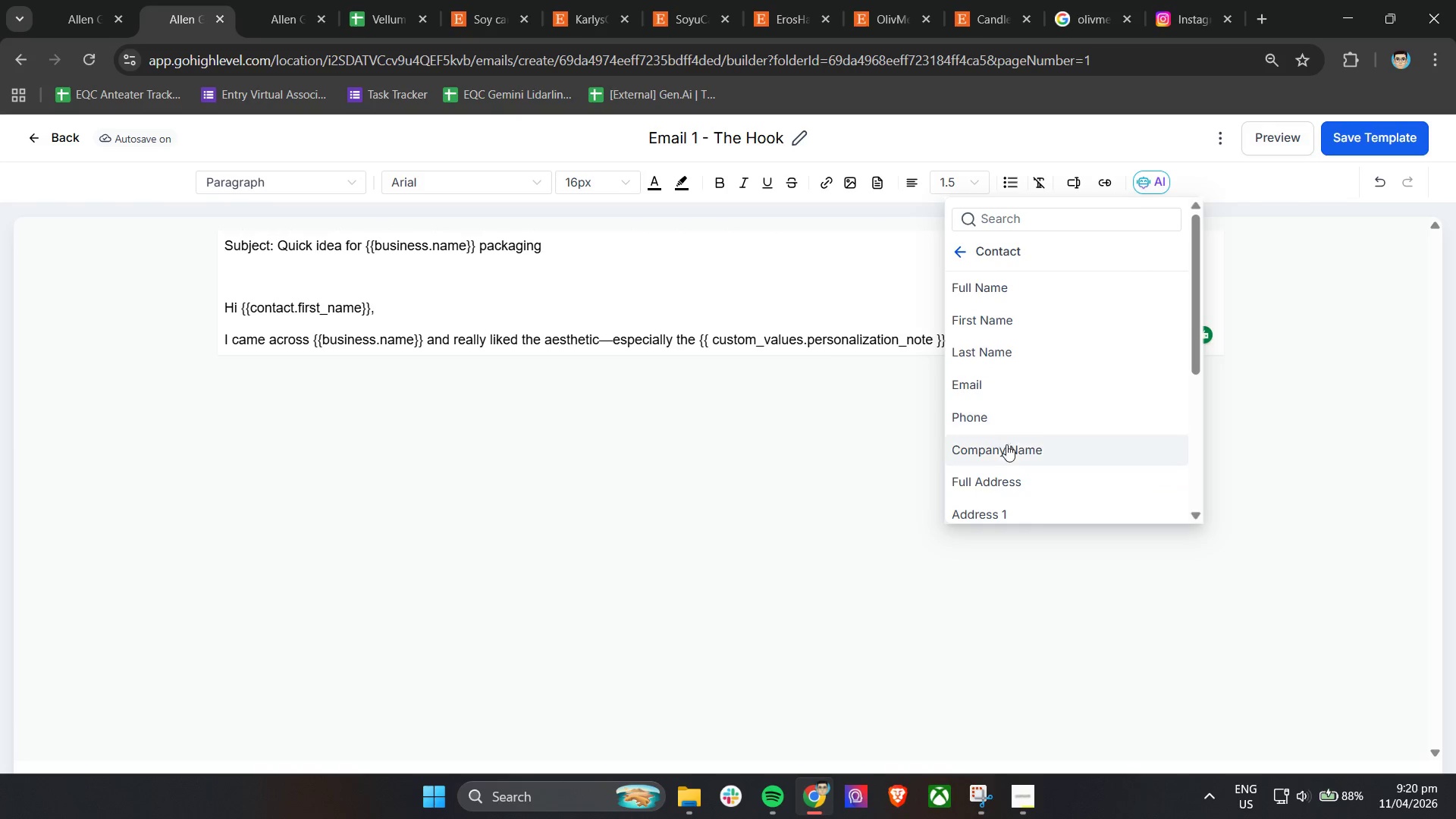 
scroll: coordinate [1008, 452], scroll_direction: down, amount: 4.0
 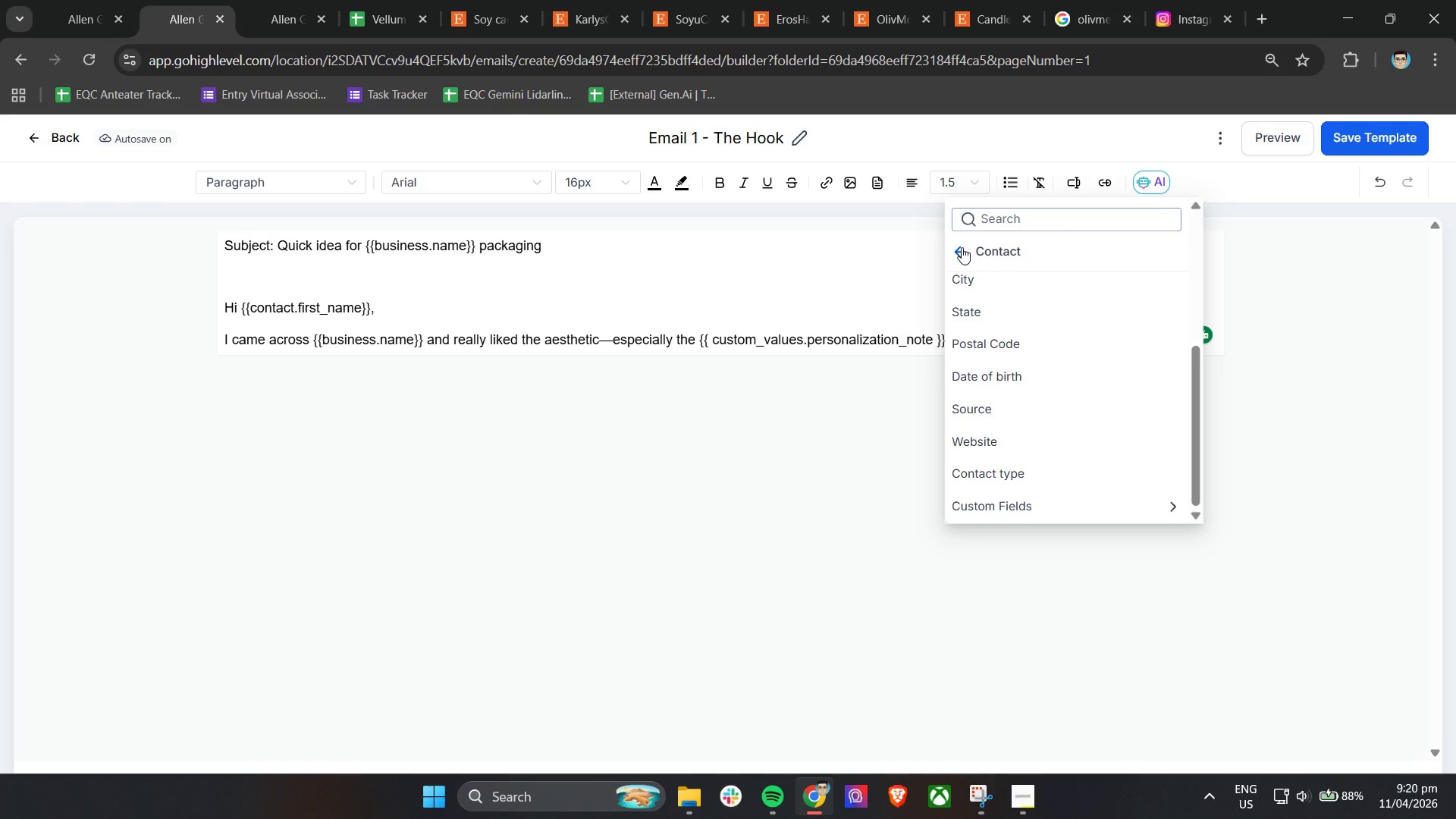 
left_click([962, 257])
 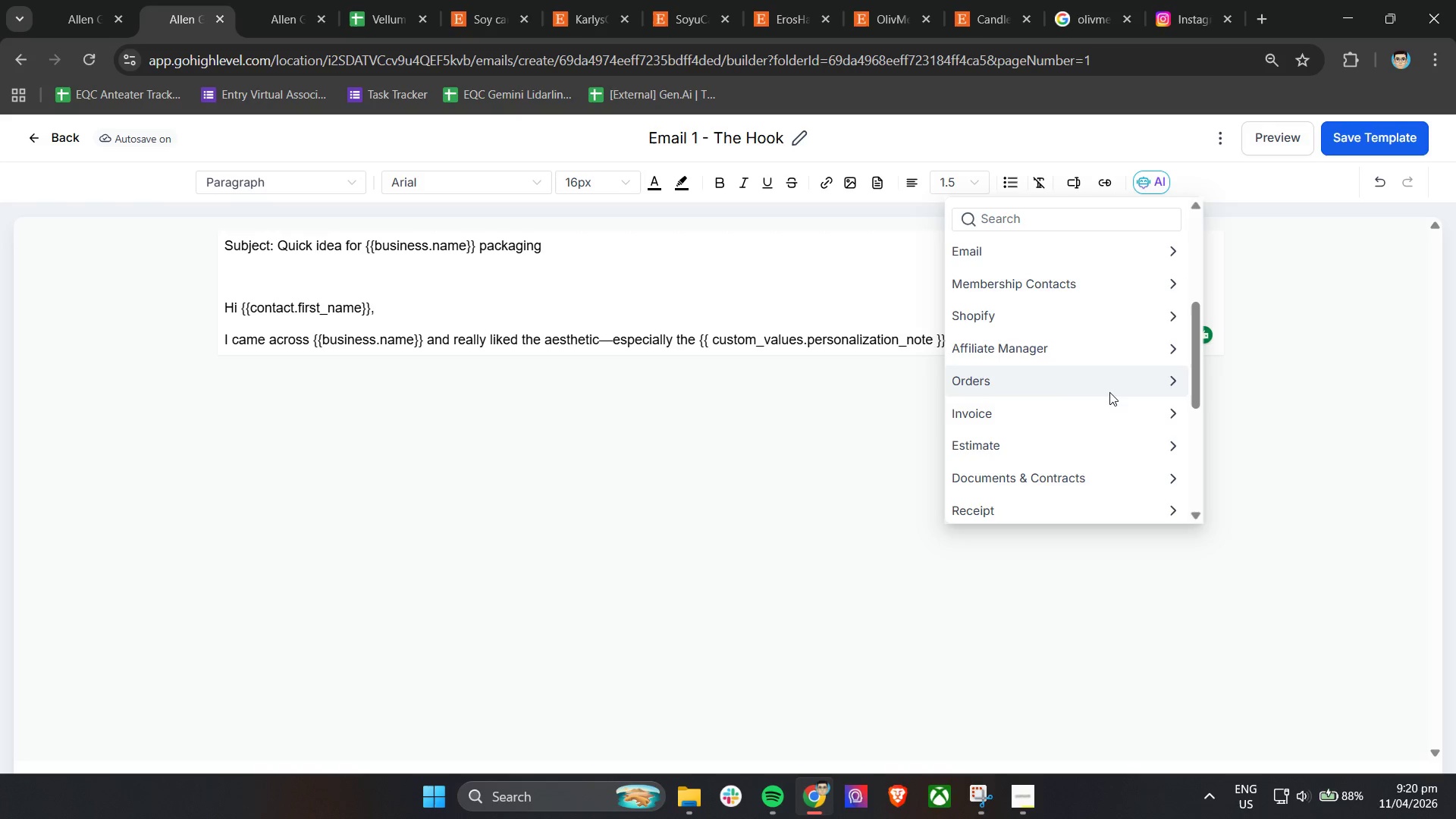 
scroll: coordinate [1106, 403], scroll_direction: down, amount: 2.0
 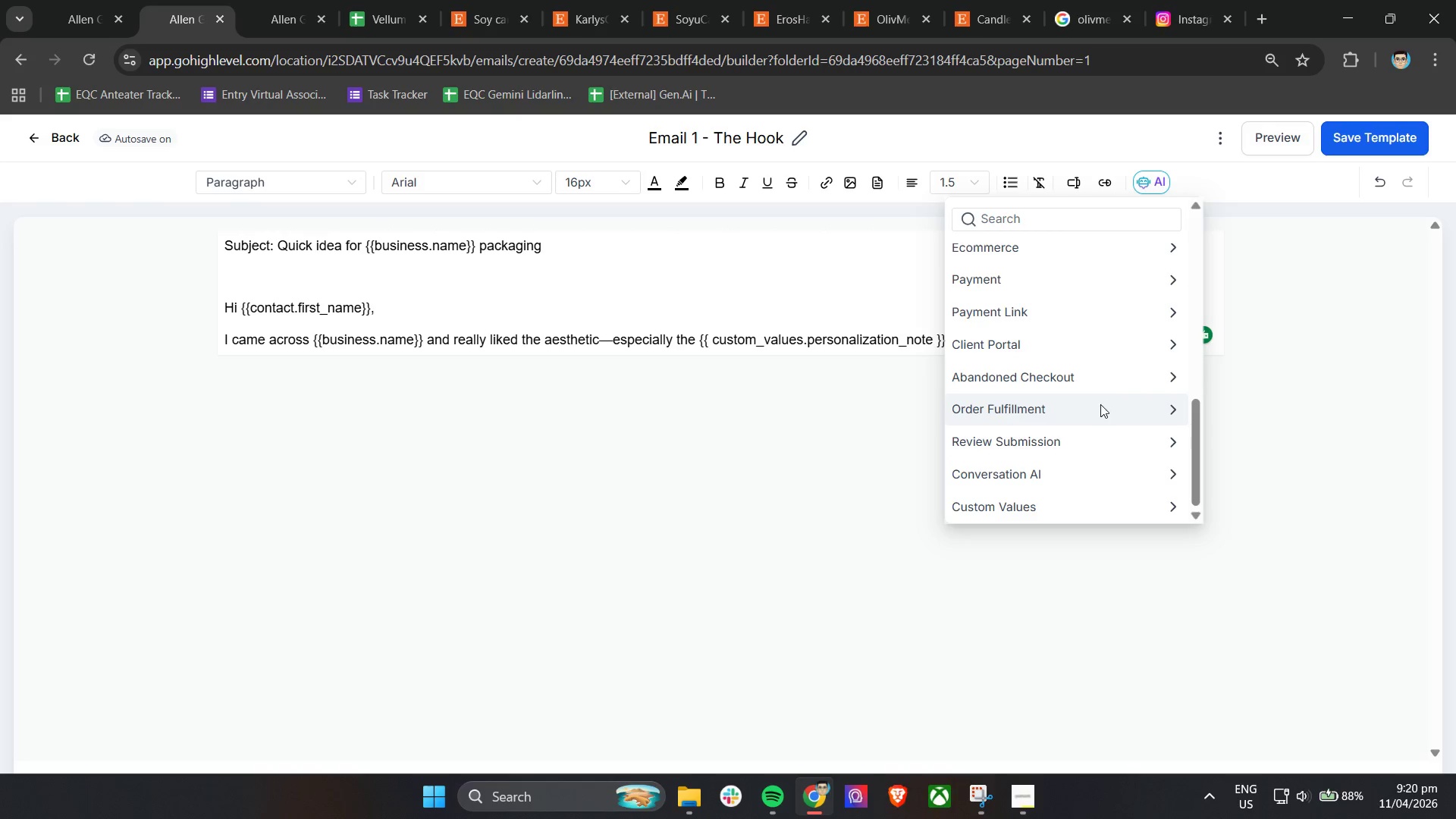 
left_click([802, 432])
 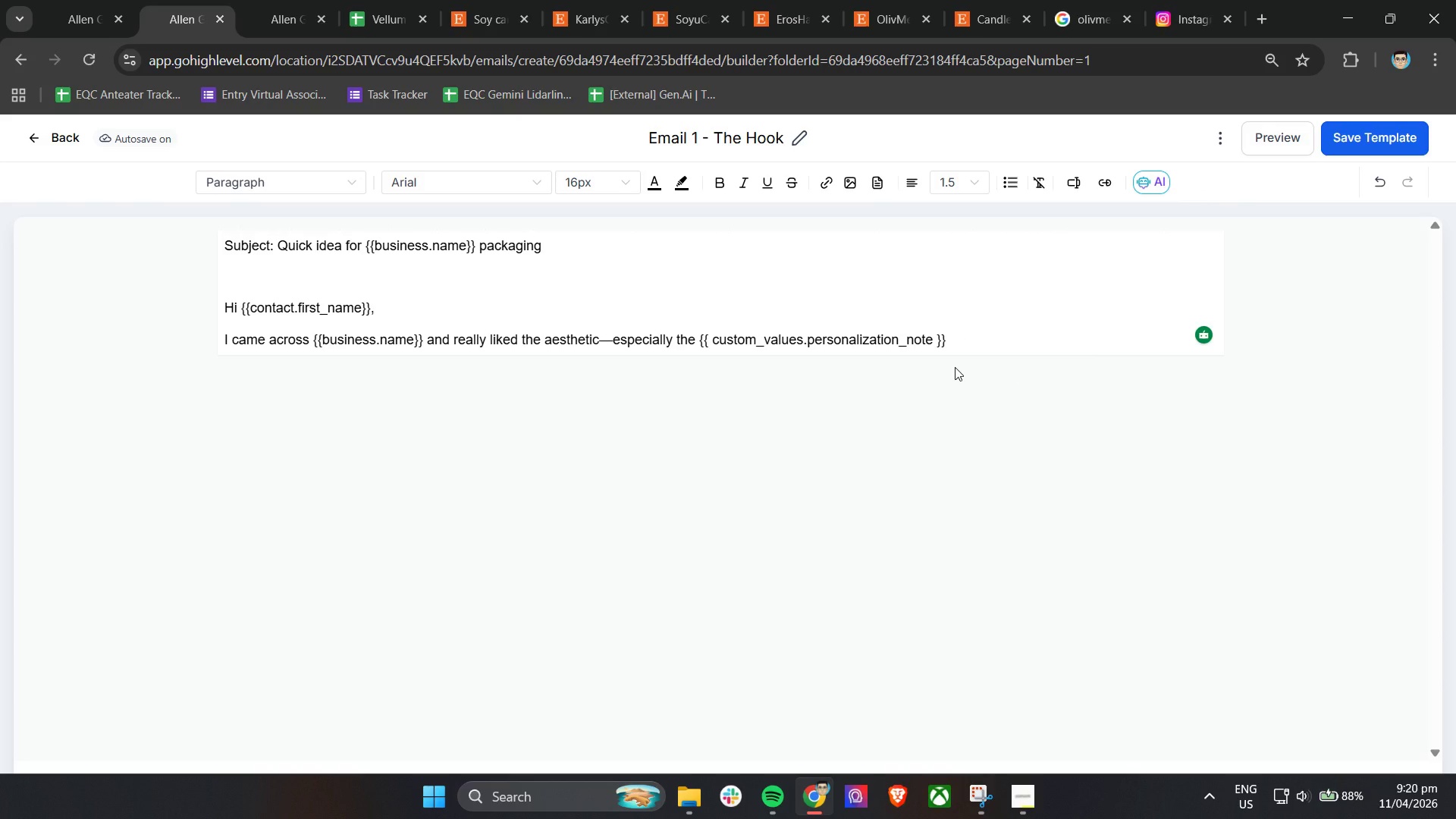 
wait(6.27)
 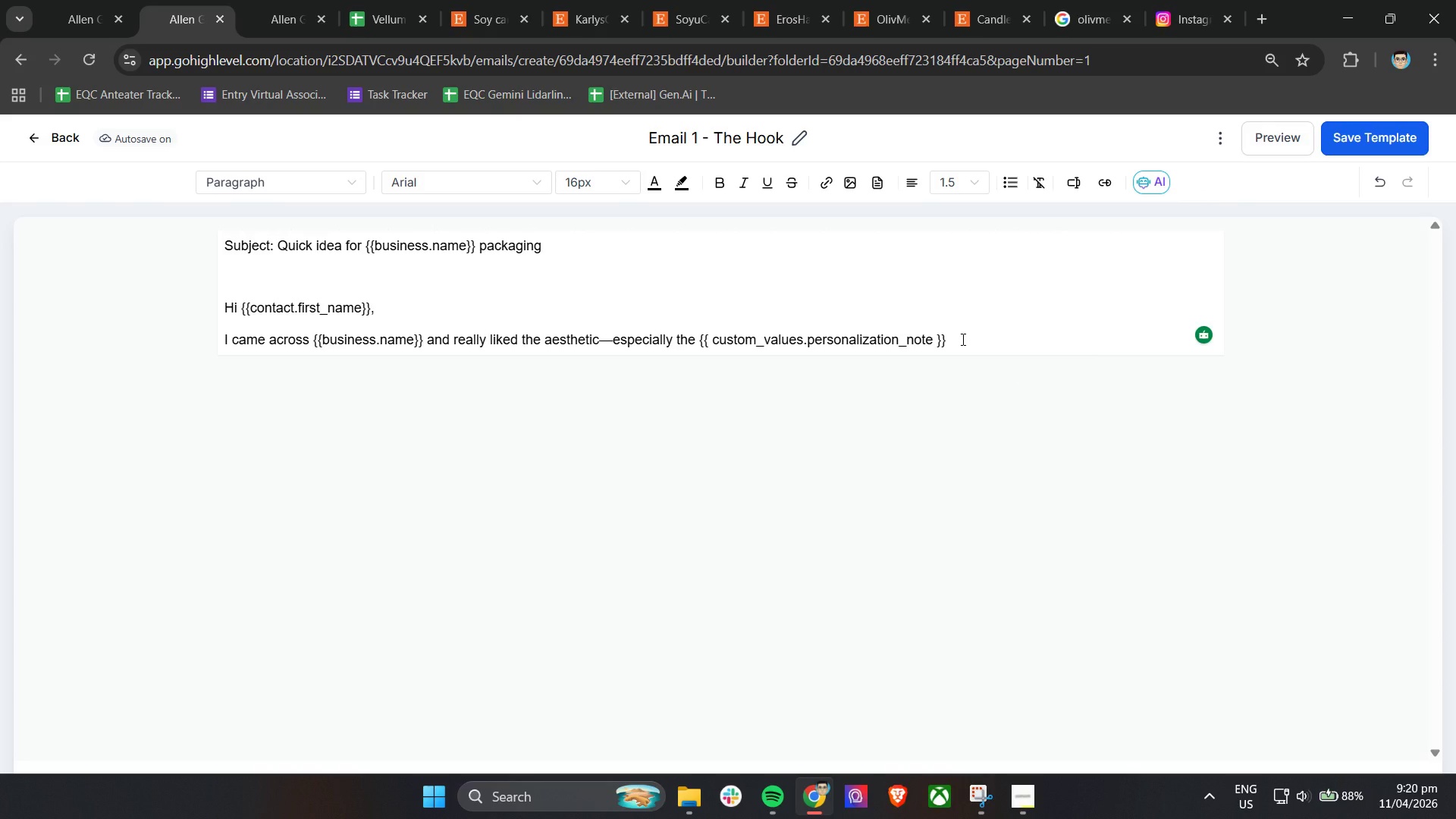 
type(. It has )
 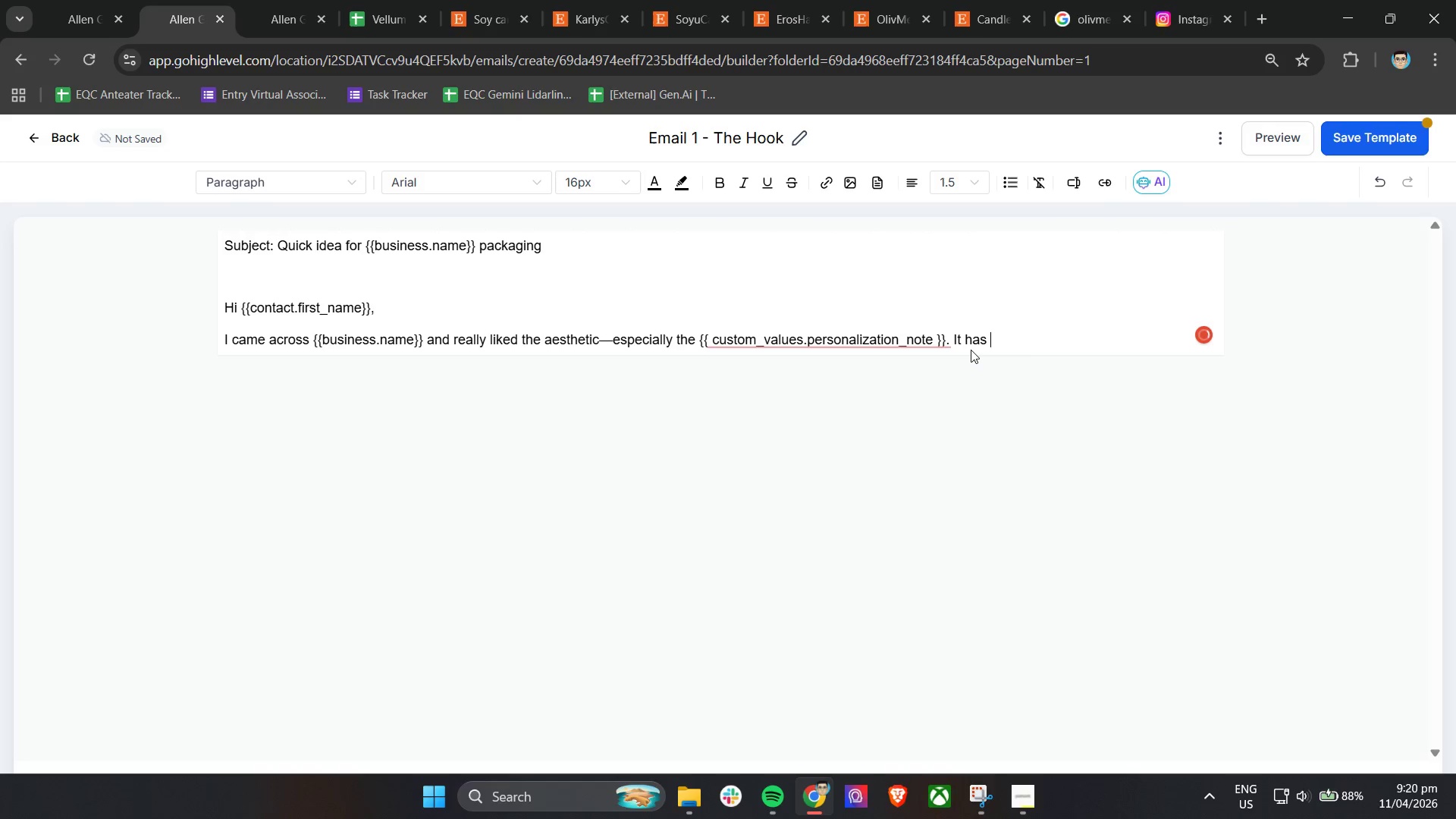 
left_click([938, 340])
 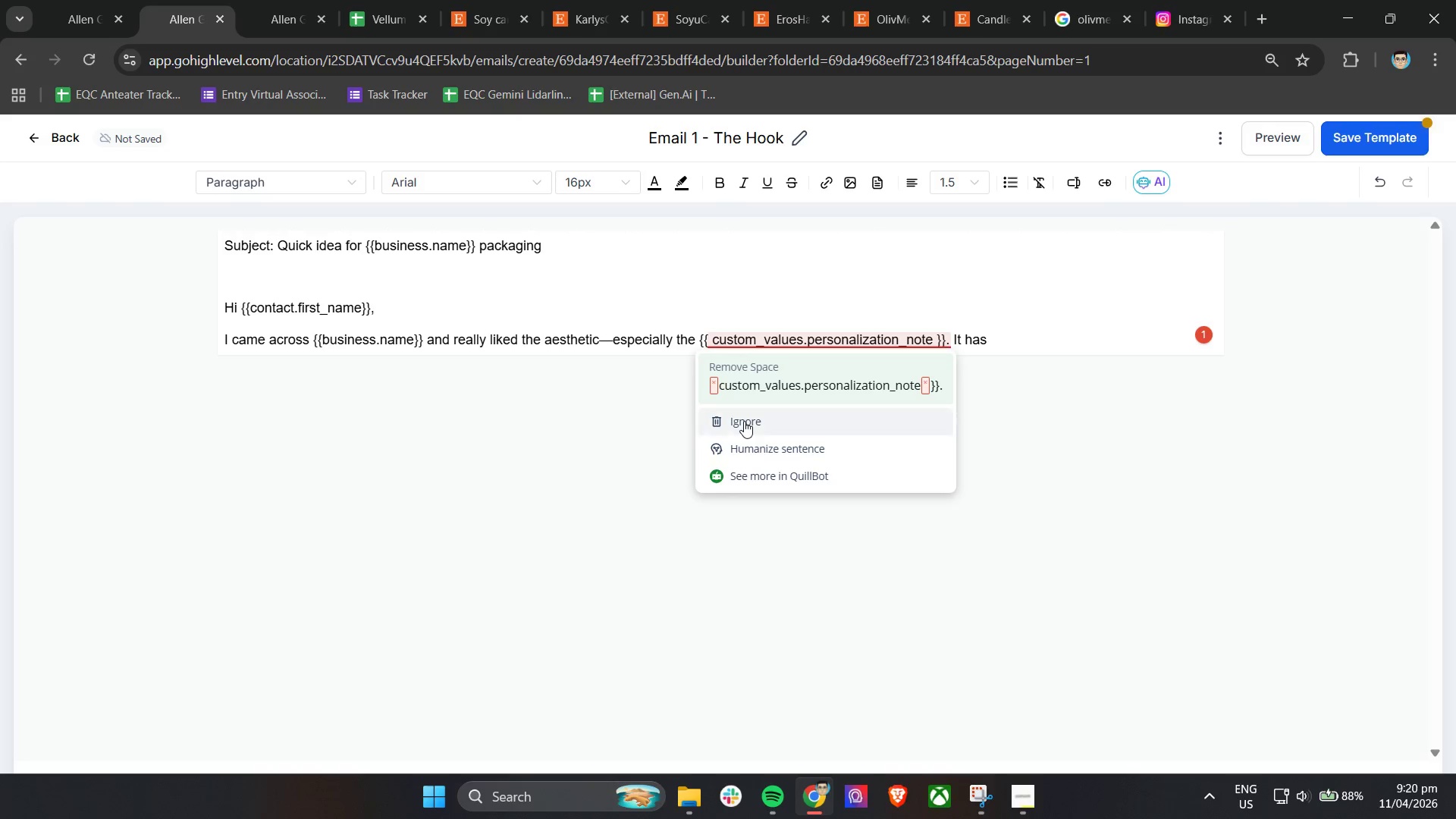 
left_click([744, 422])
 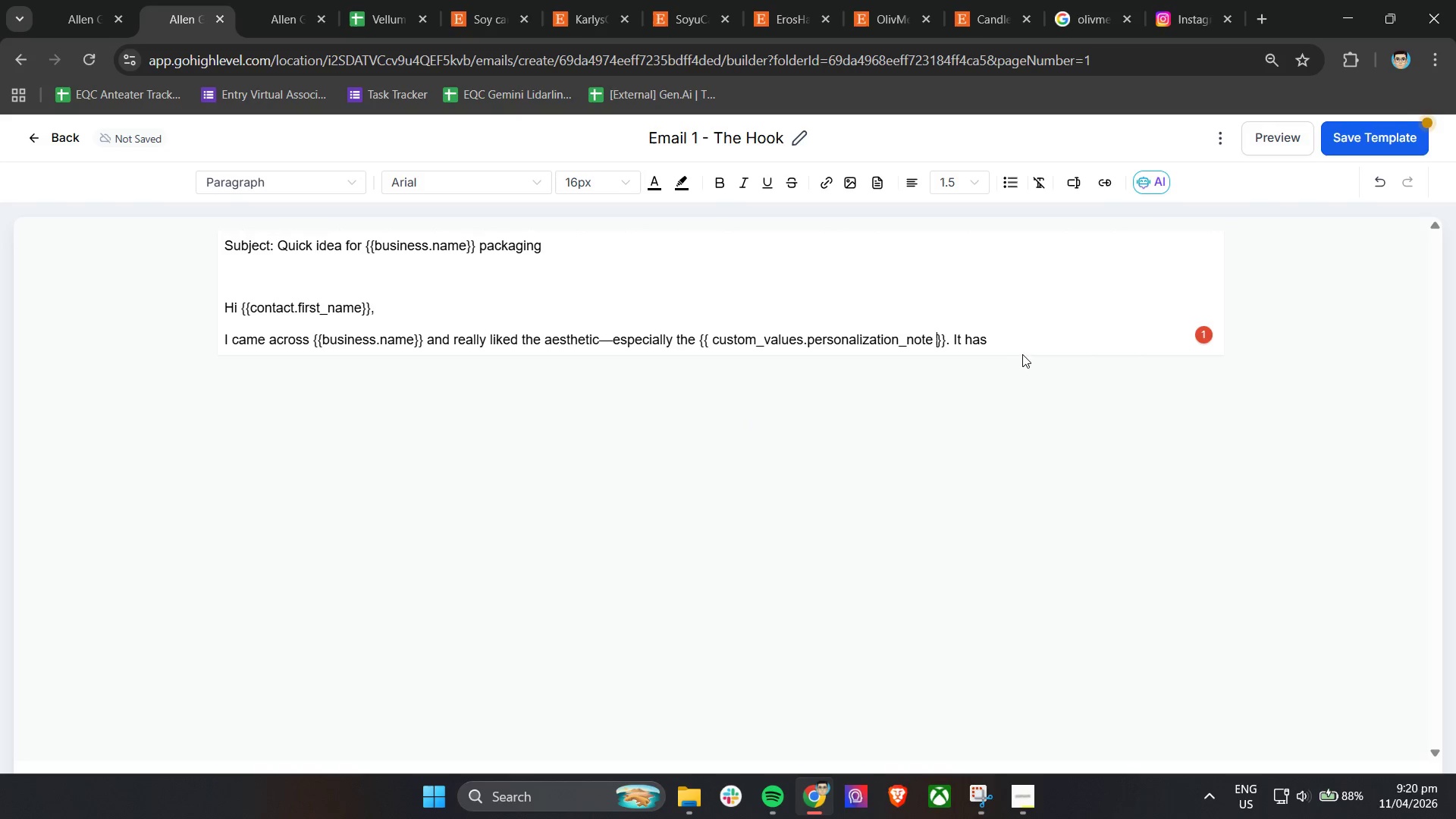 
left_click([1025, 337])
 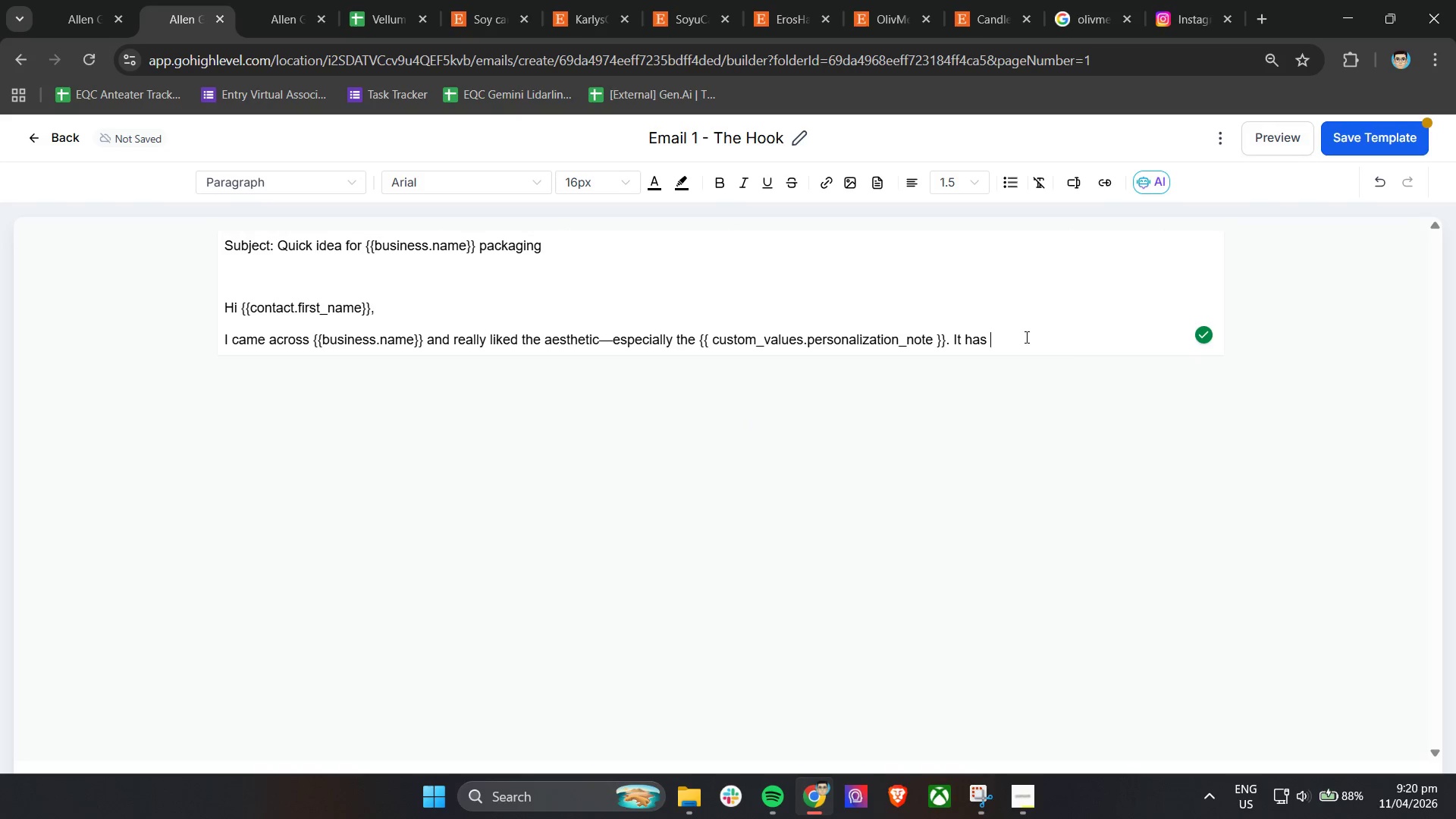 
type(a strong premium, giftable feel.)
 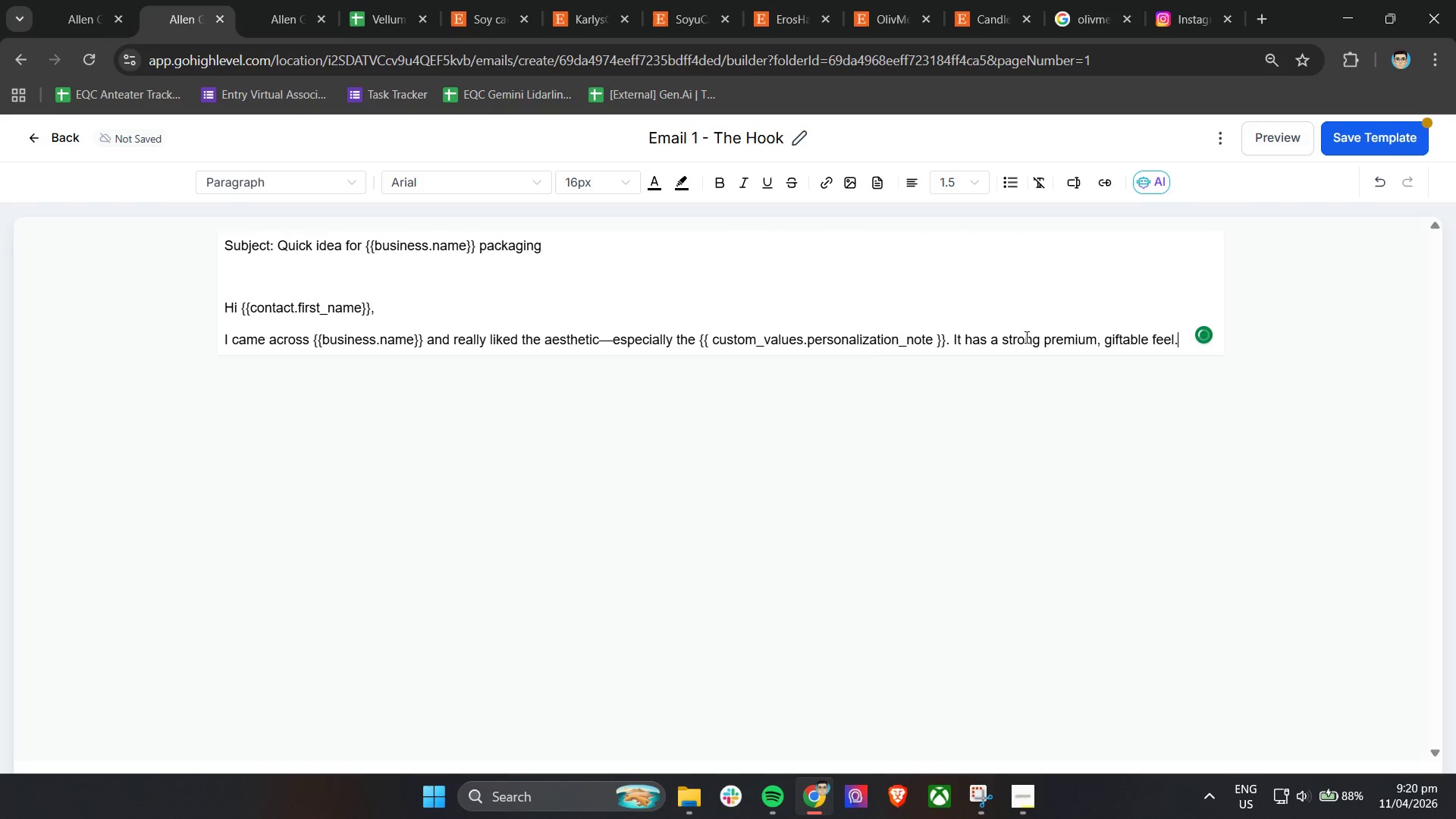 
key(Enter)
 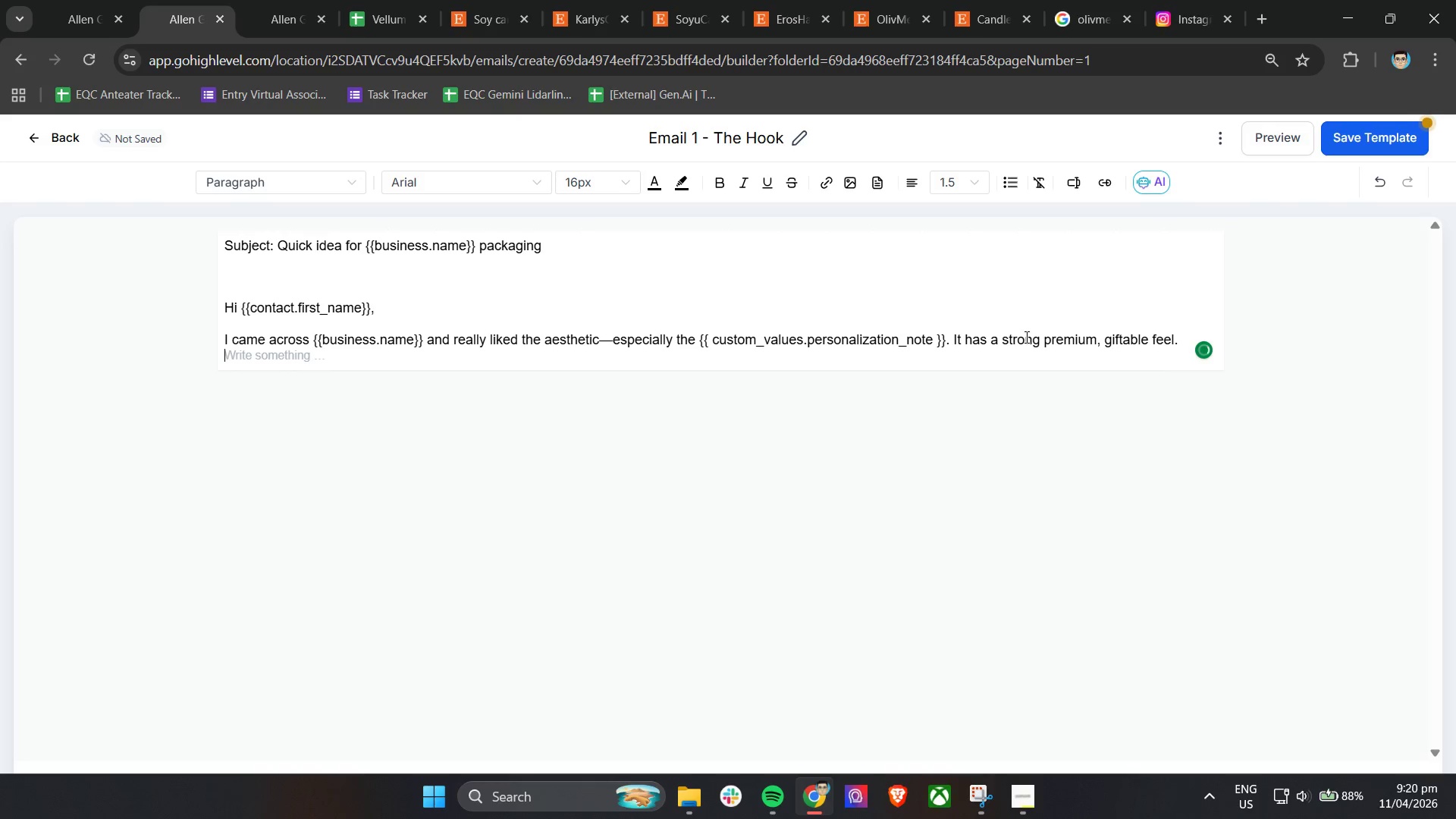 
key(Enter)
 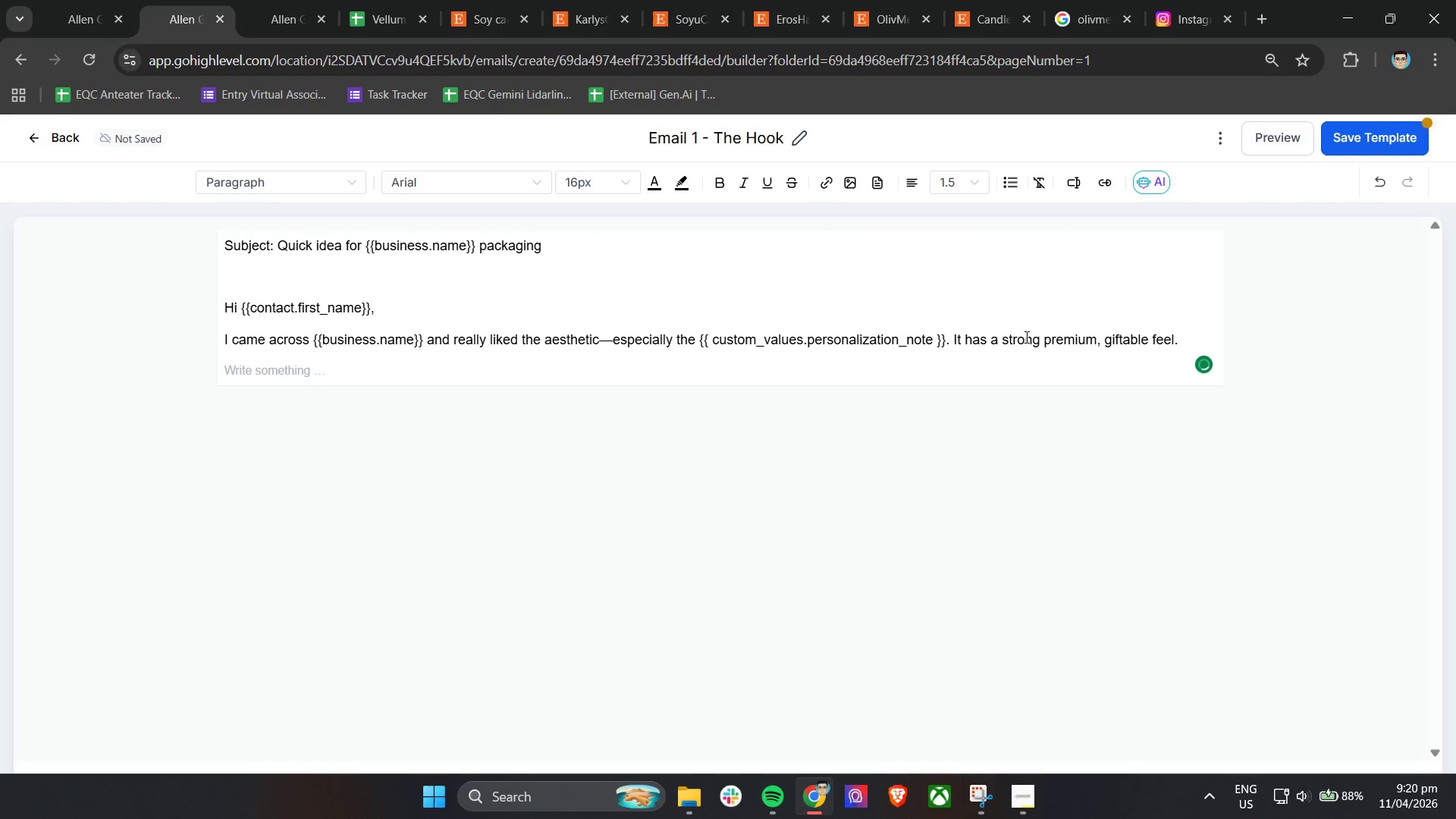 
type(One thing I noticed to)
key(Backspace)
type(hough - Brands)
key(Backspace)
key(Backspace)
key(Backspace)
key(Backspace)
key(Backspace)
key(Backspace)
type(brands in your space are)
 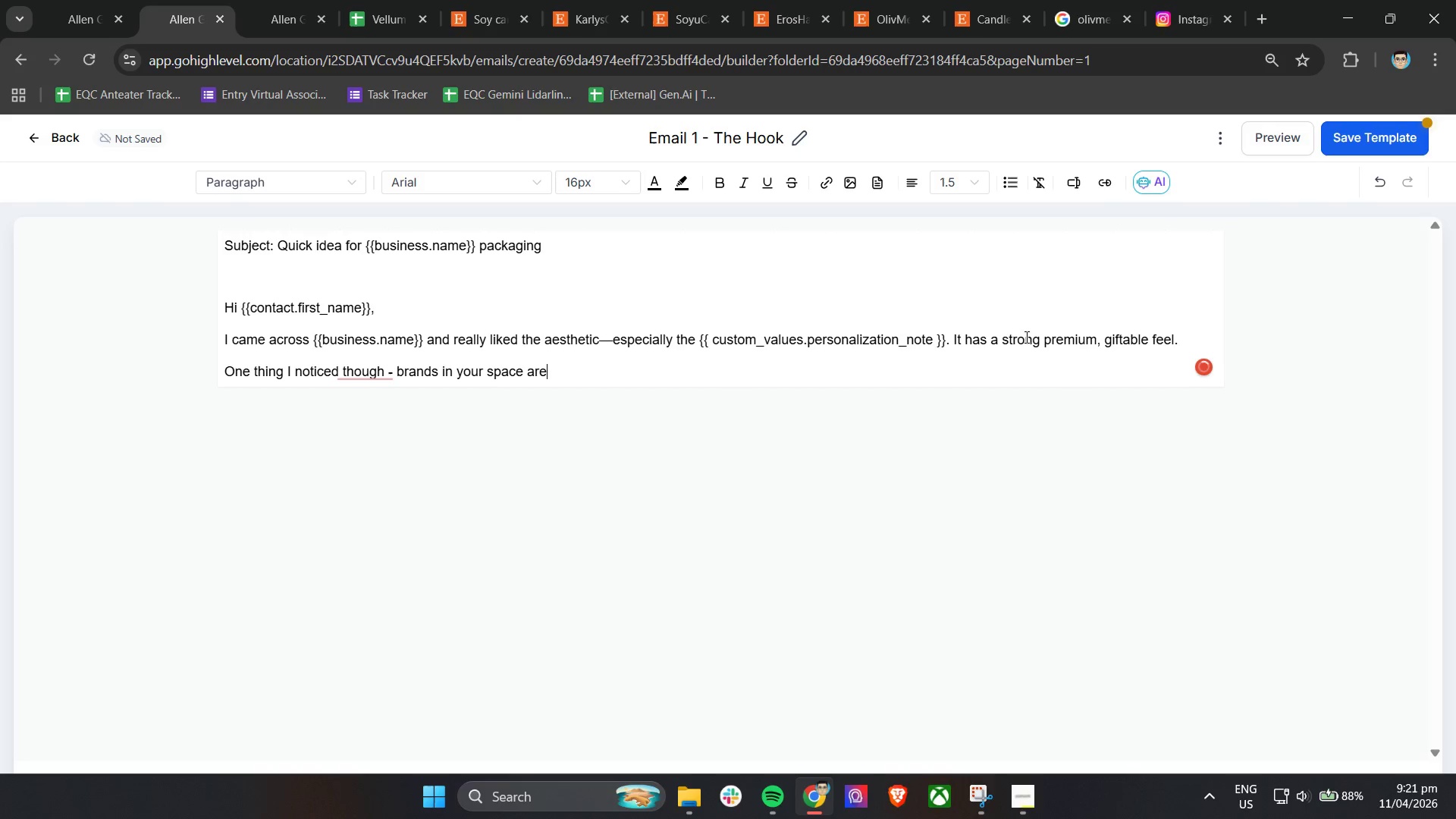 
left_click([394, 416])
 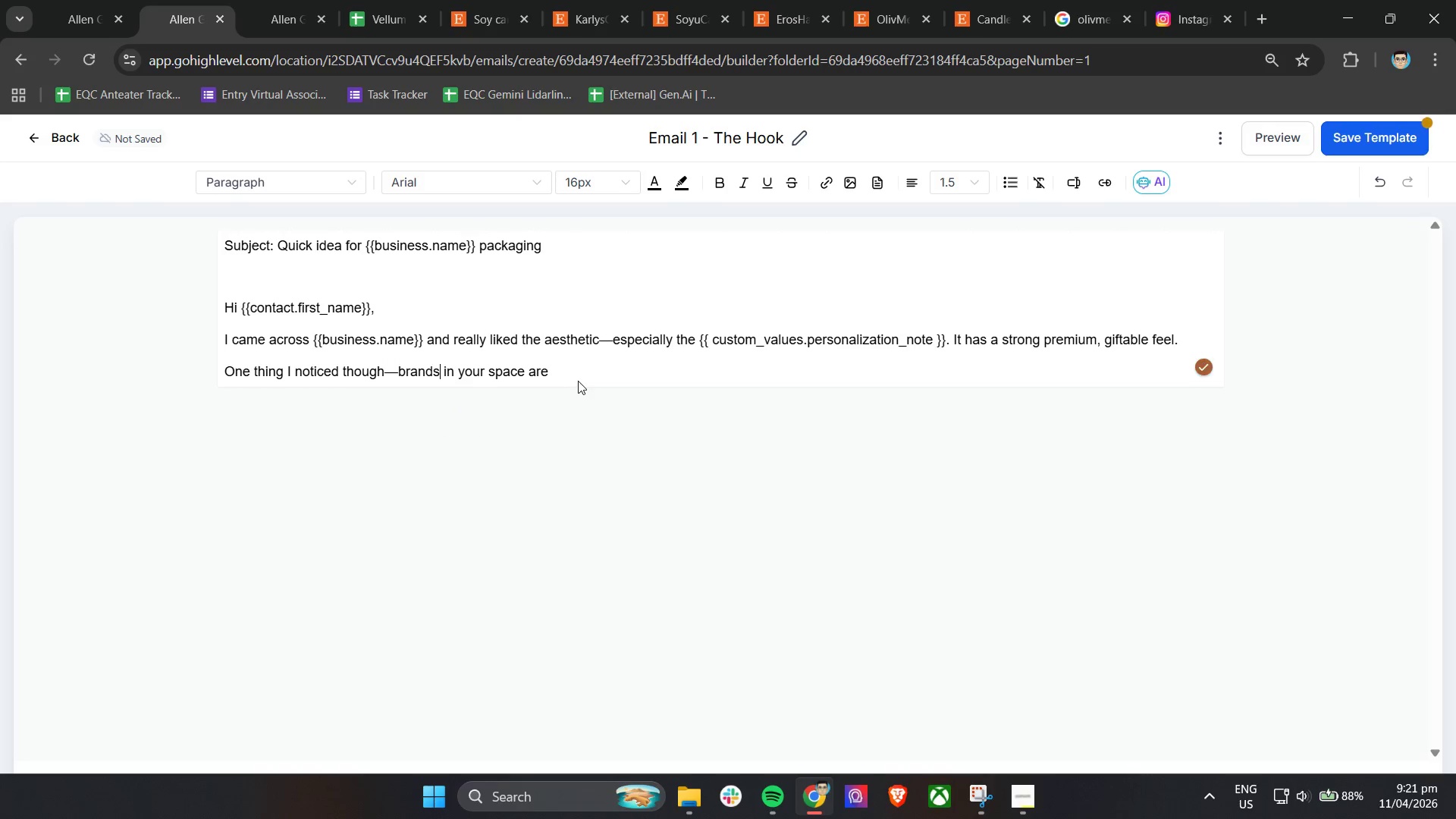 
left_click([582, 374])
 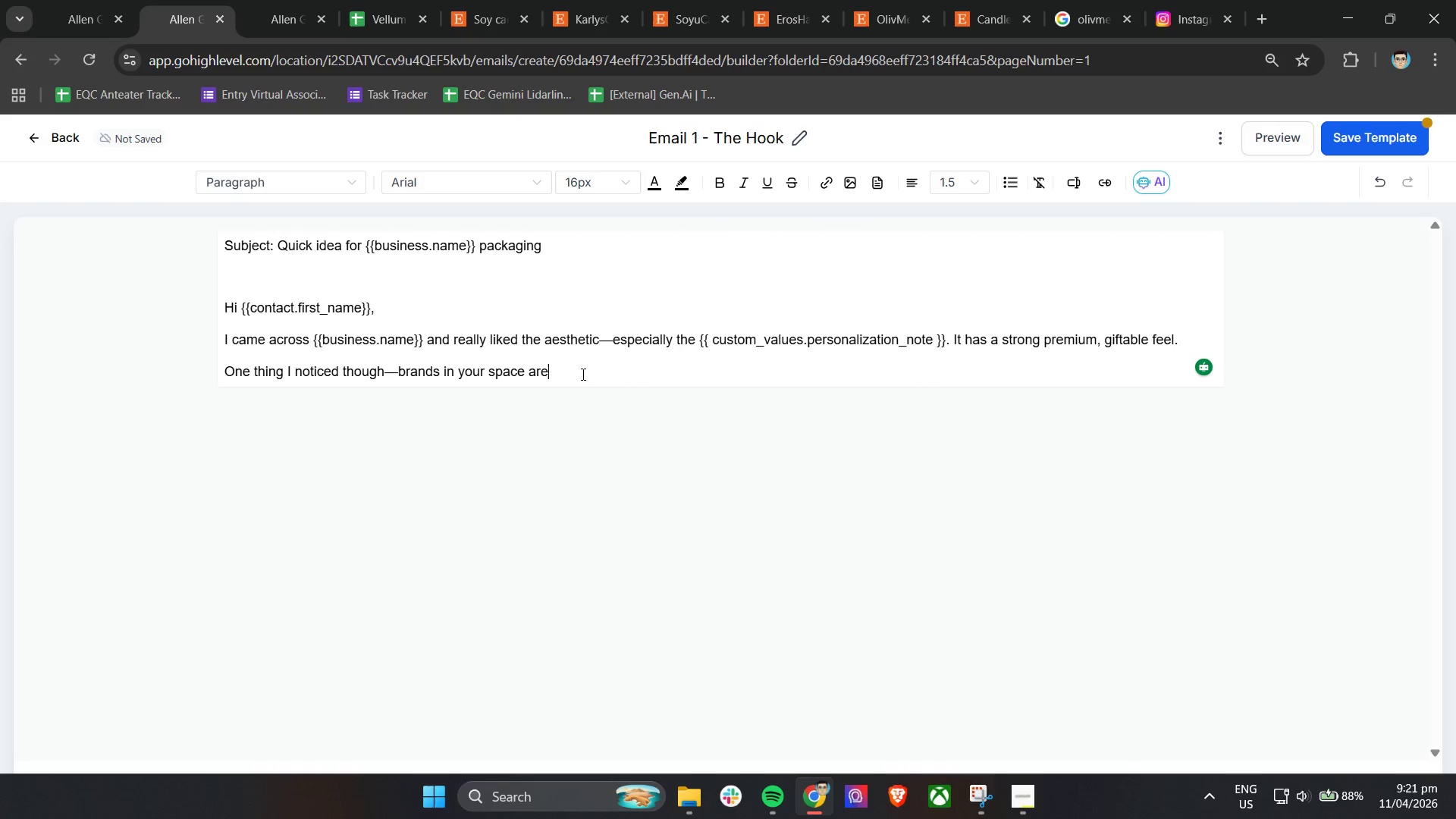 
wait(5.91)
 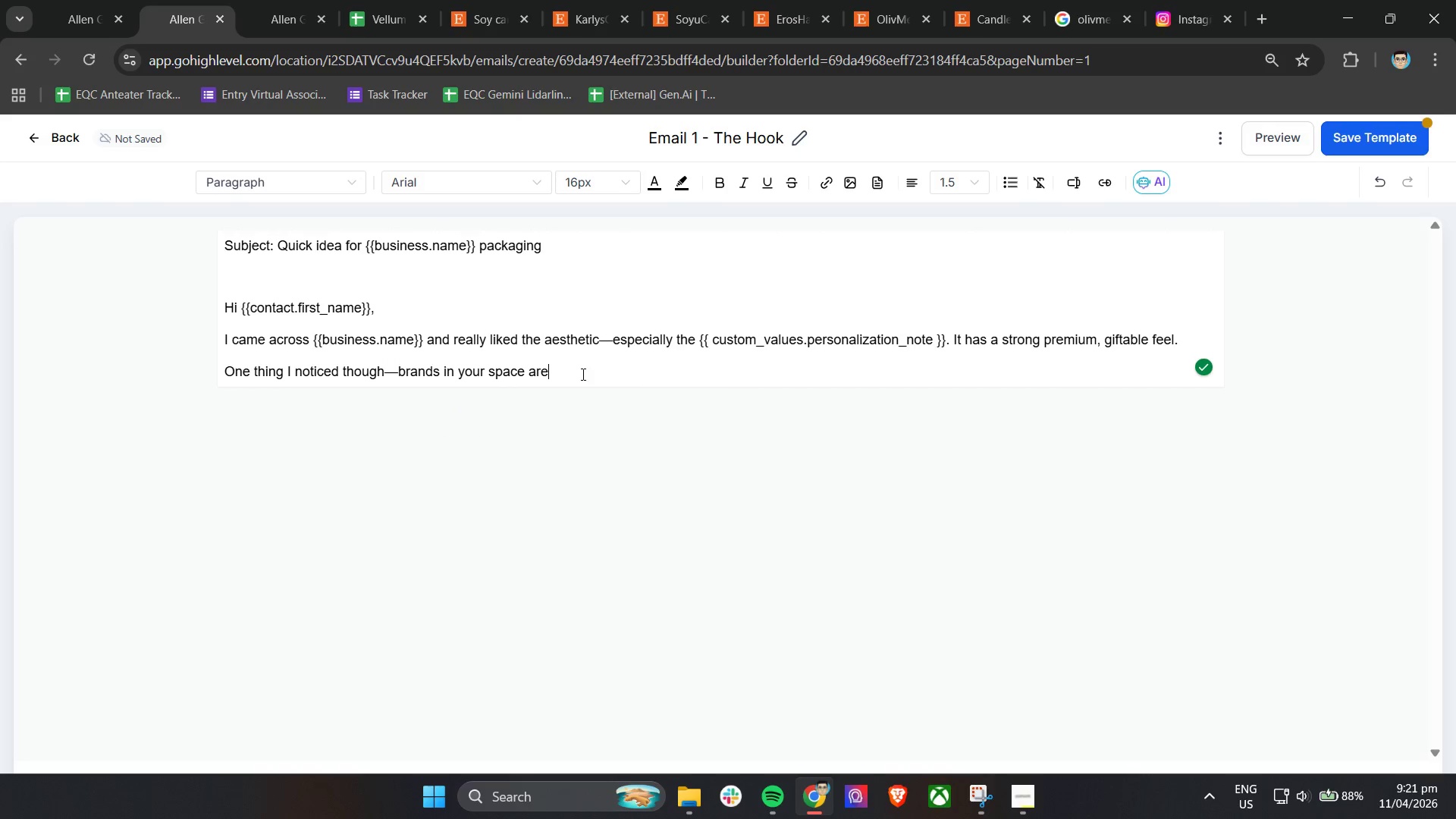 
type( starting)
 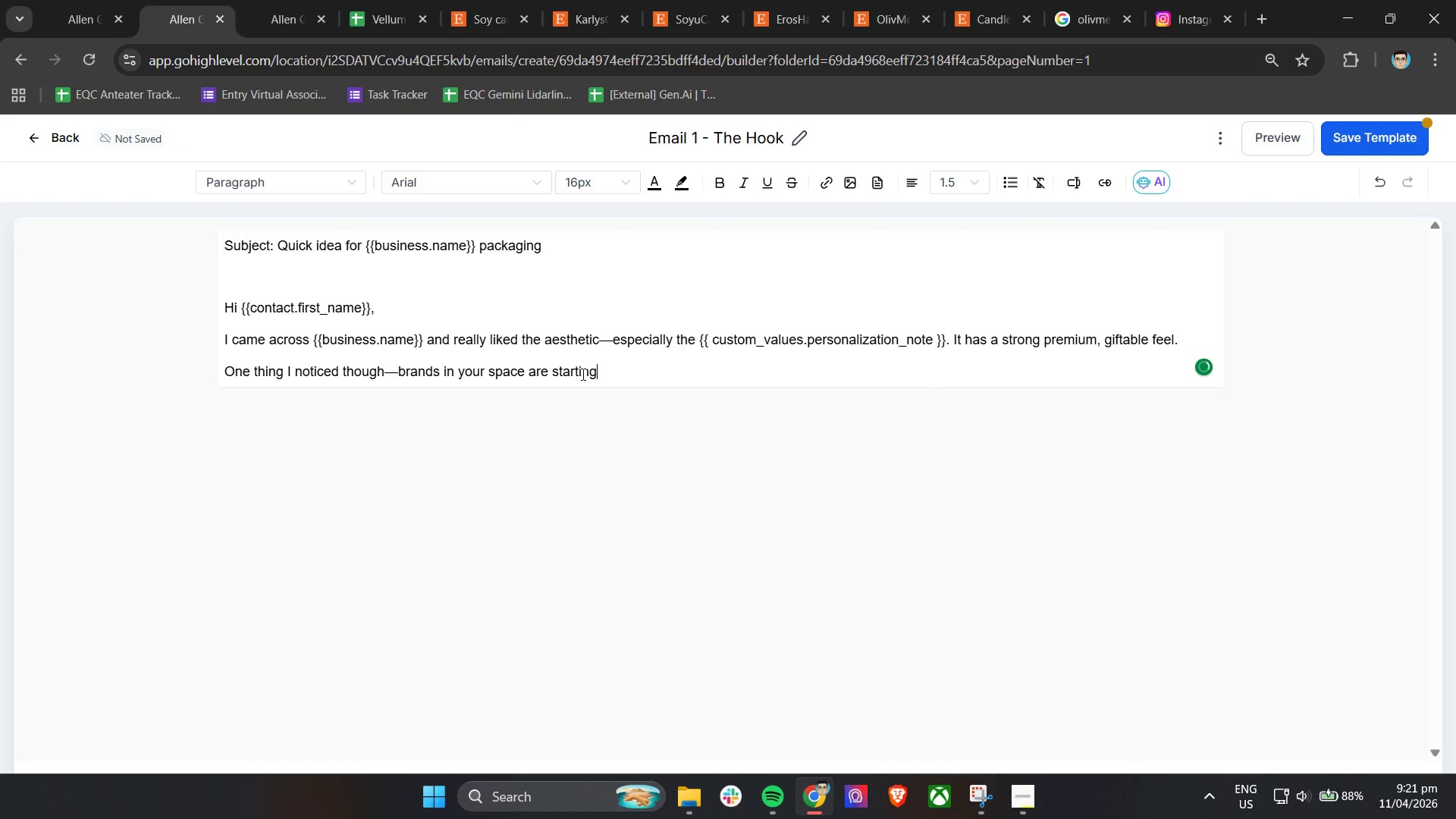 
type( to win repeas)
key(Backspace)
type(t customers by alg)
key(Backspace)
type(igning that premium look with eco-consius)
key(Backspace)
key(Backspace)
key(Backspace)
type(o)
key(Backspace)
type(ious packaging and unboxing.)
 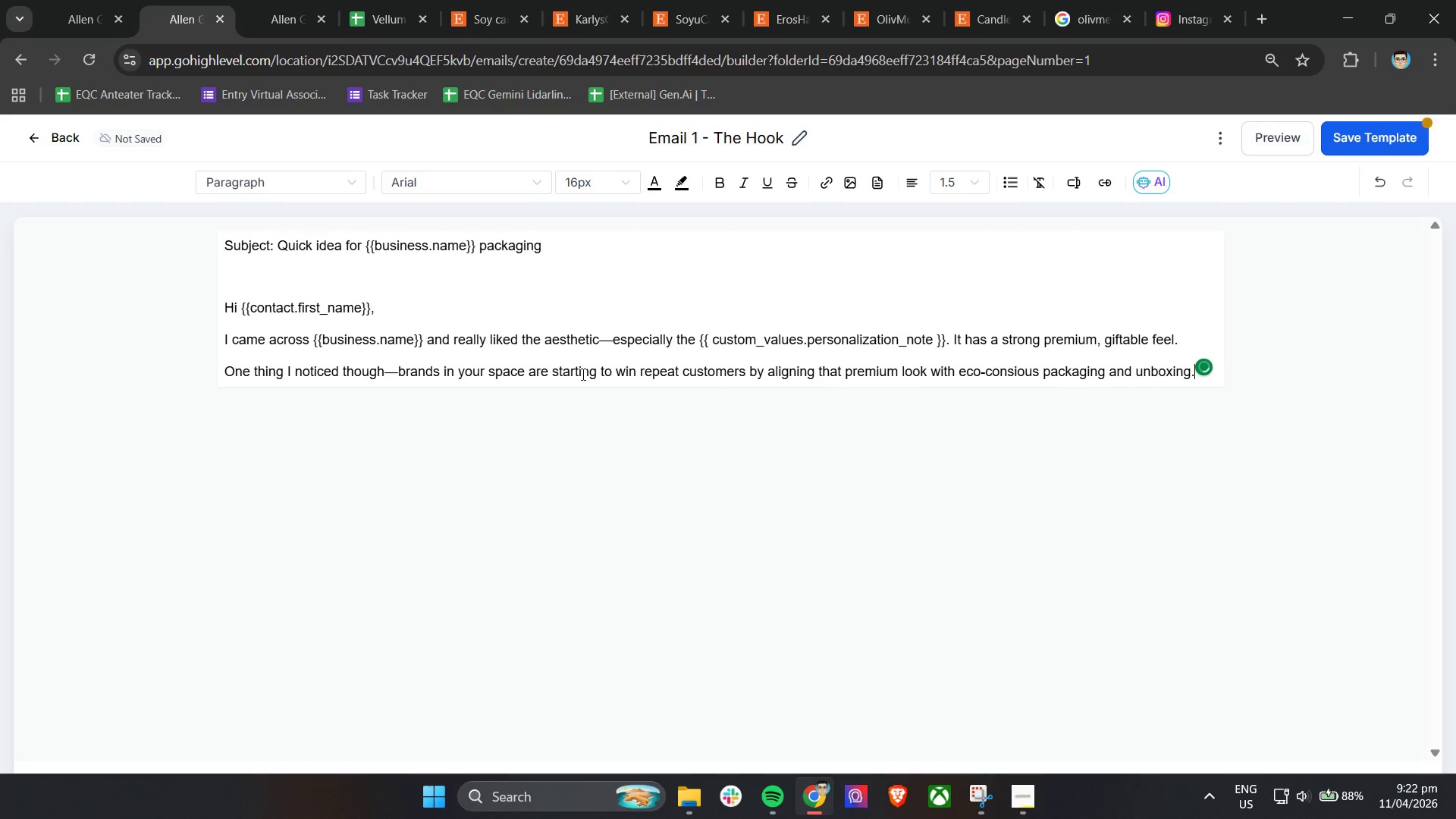 
key(Enter)
 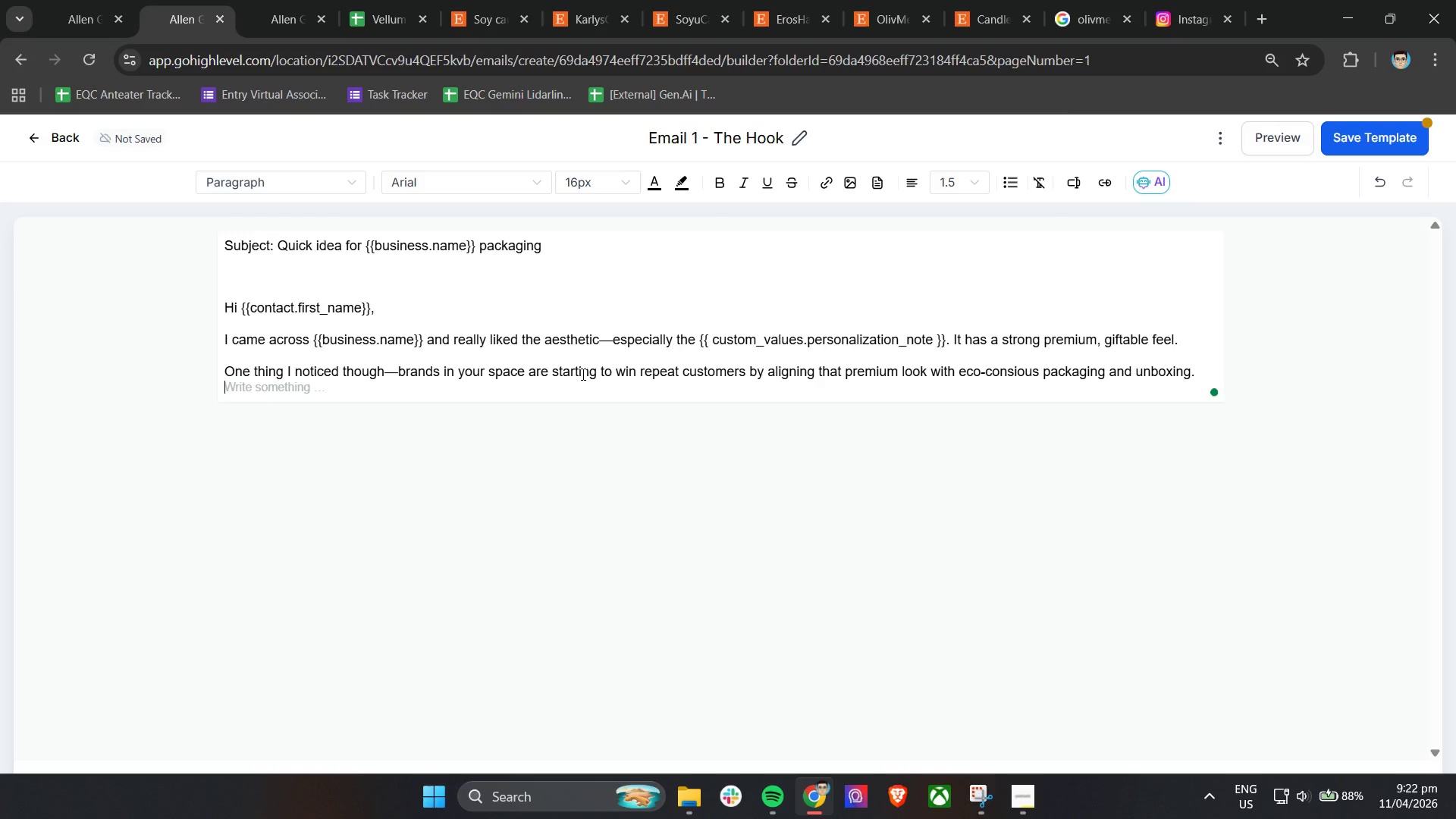 
key(Enter)
 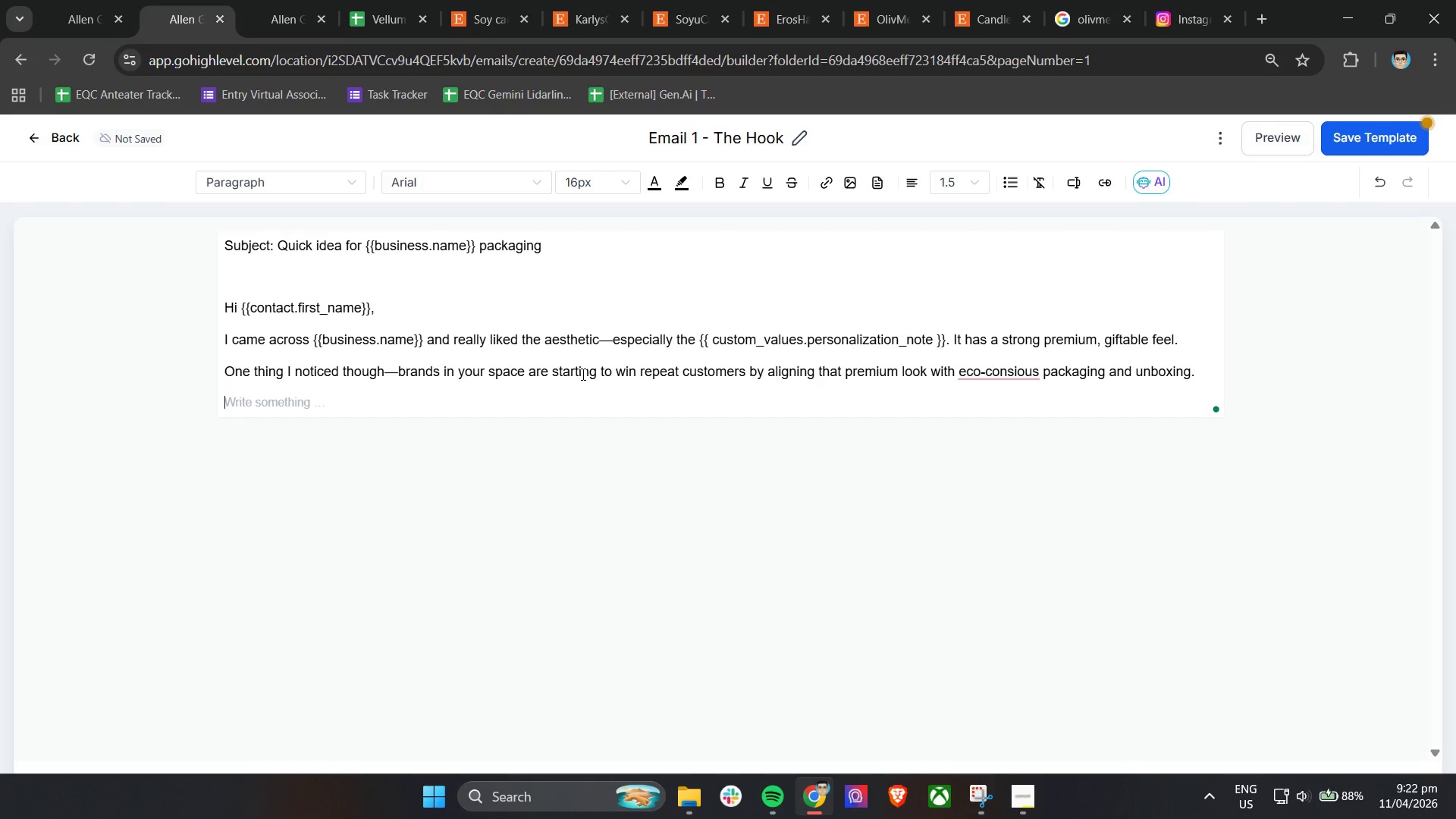 
type(I run a quick sustainability audits specifically for candle brands)
 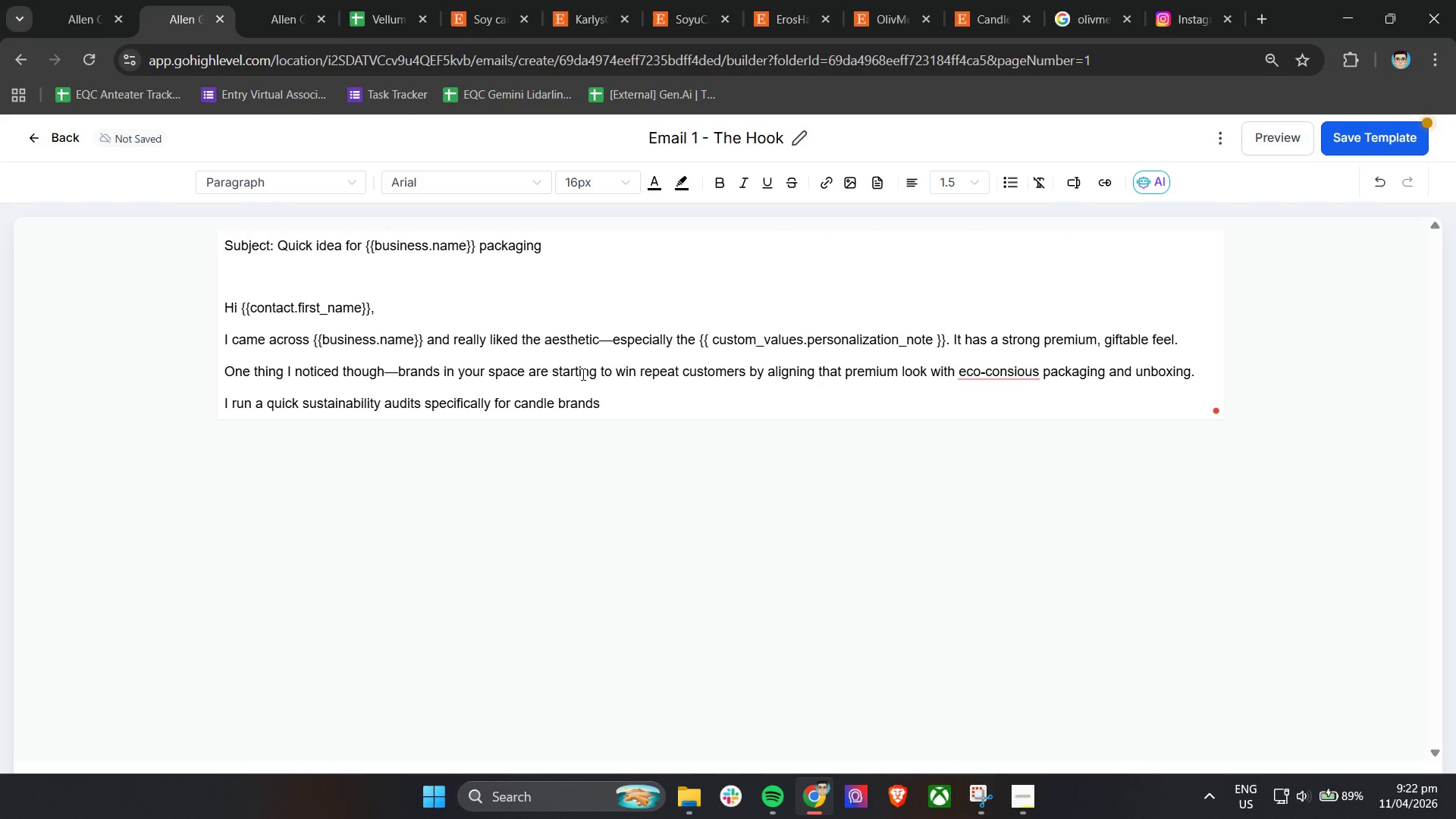 
type(, where I map out small pacak)
key(Backspace)
key(Backspace)
type(ka)
 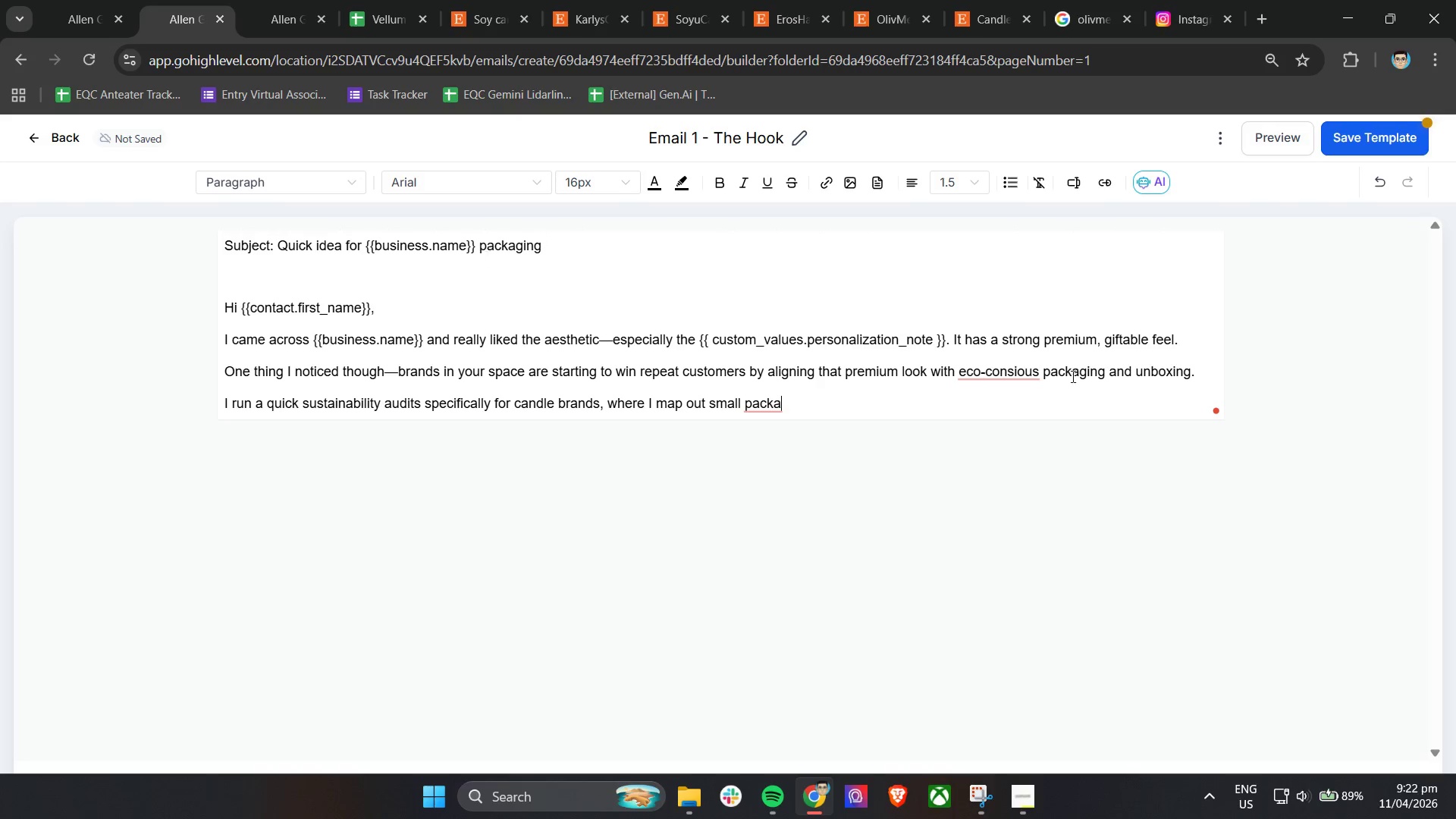 
left_click([1009, 375])
 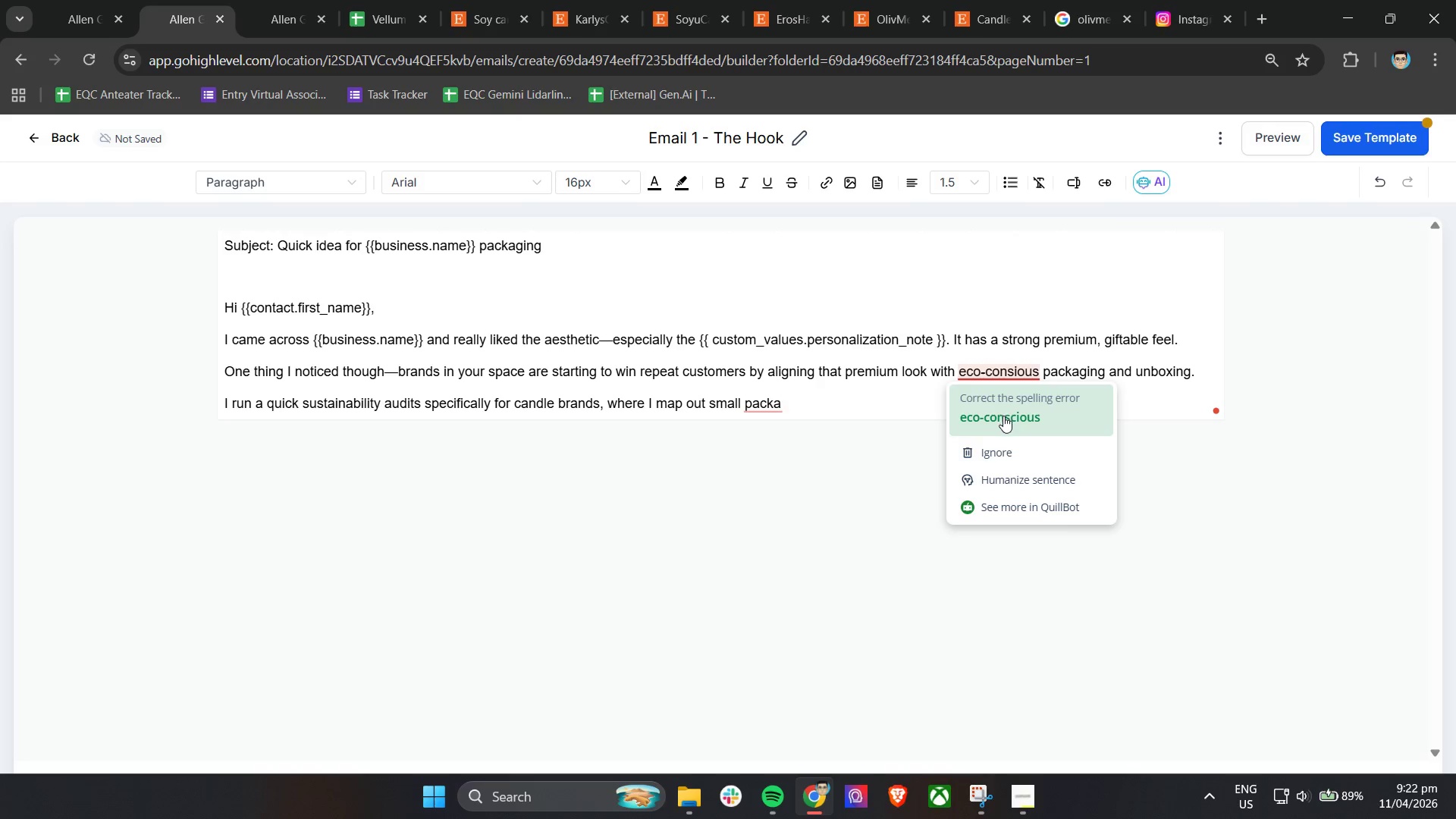 
left_click([1003, 419])
 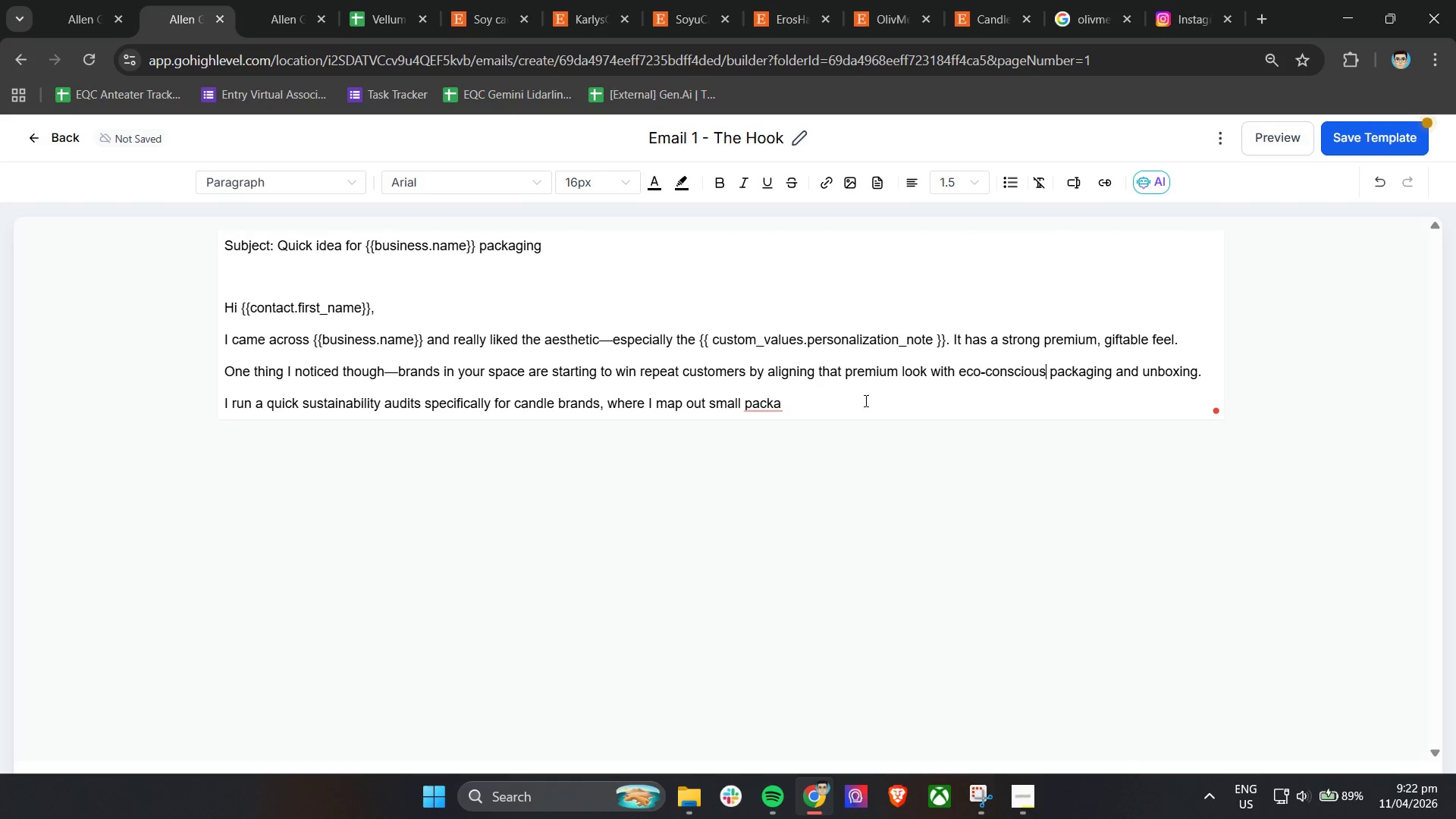 
left_click([858, 401])
 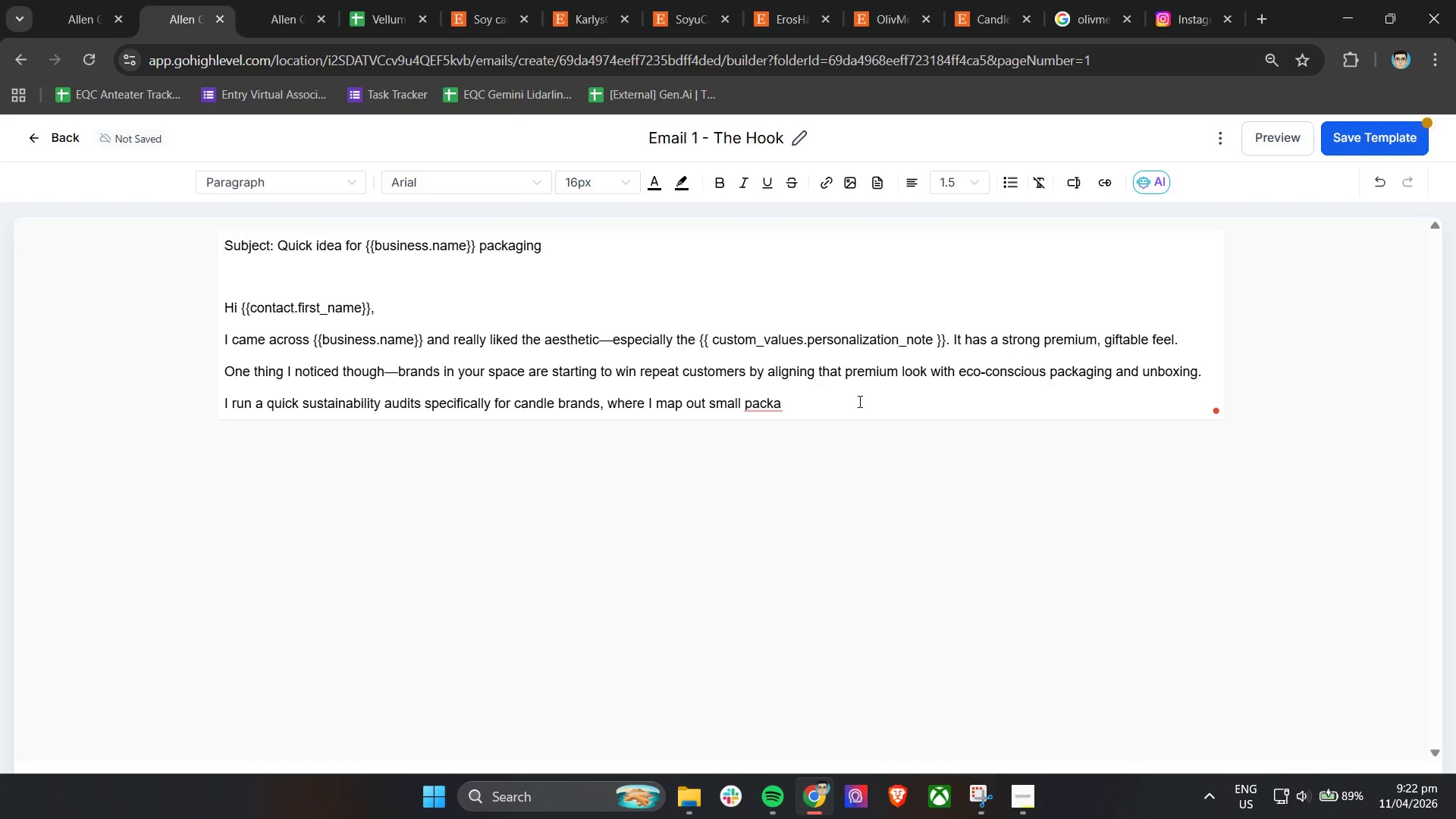 
left_click([858, 401])
 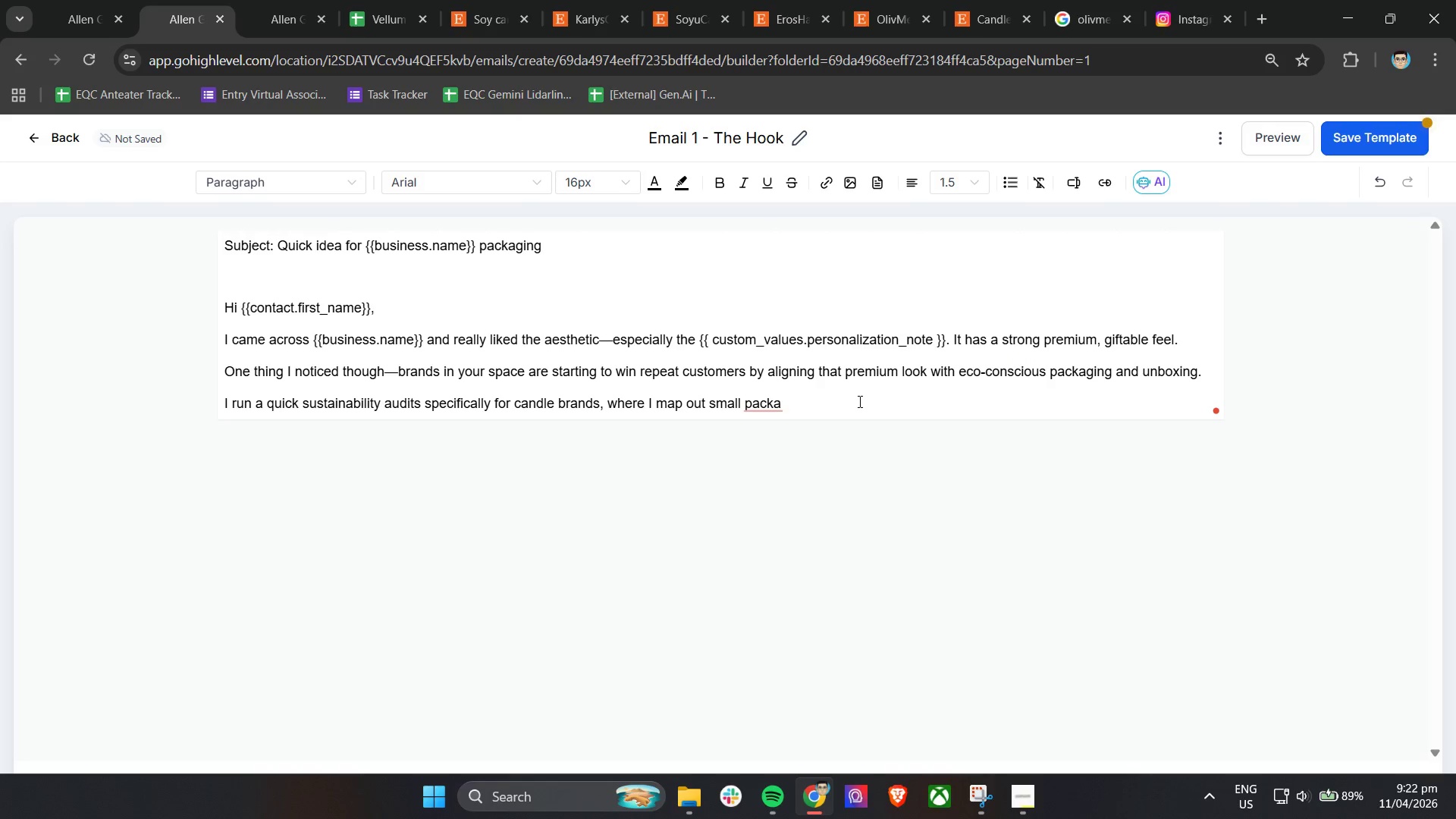 
type(ging and post-purchase improvements that can increase repeat purchases without changing your core product.)
 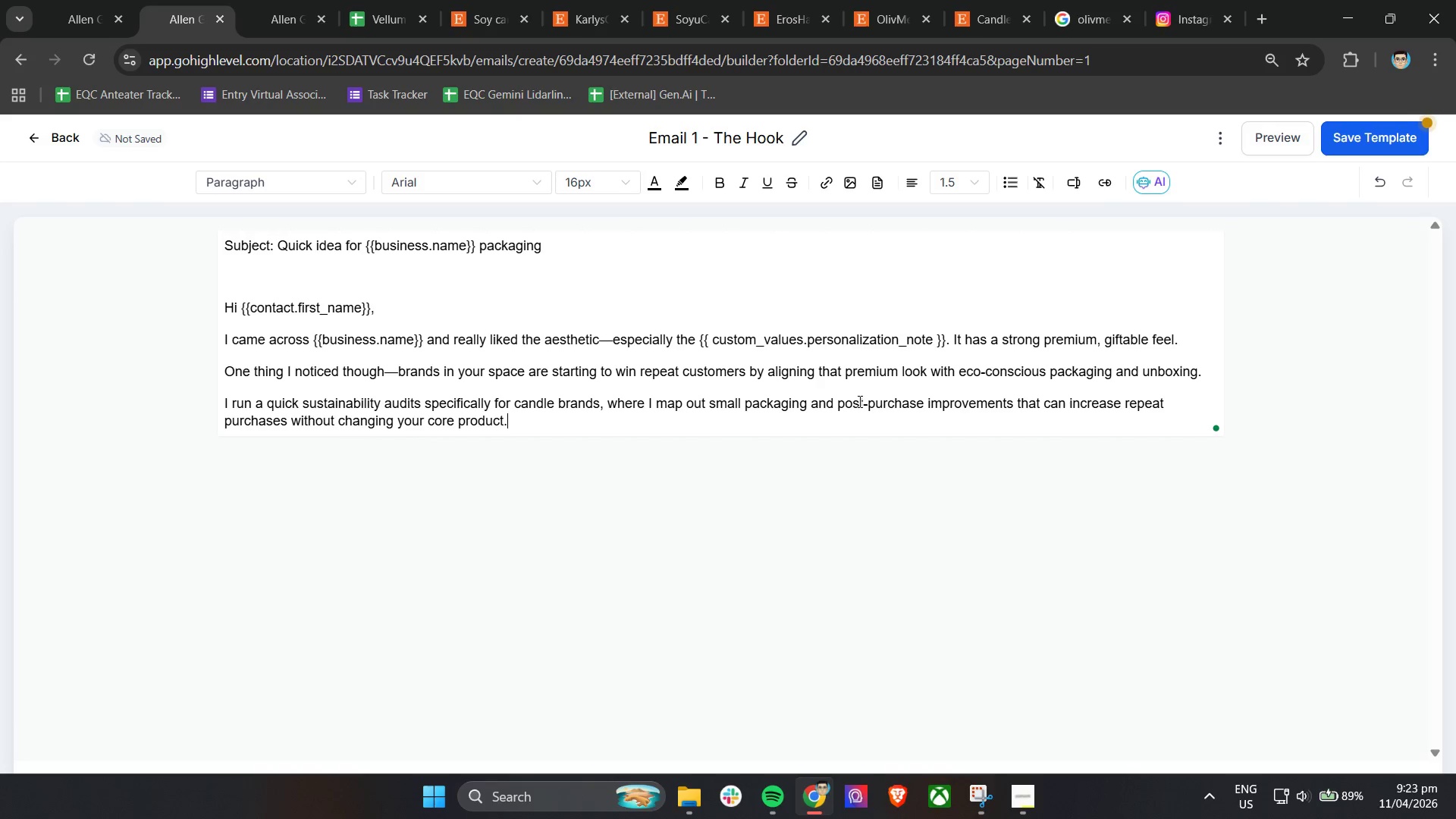 
key(Enter)
 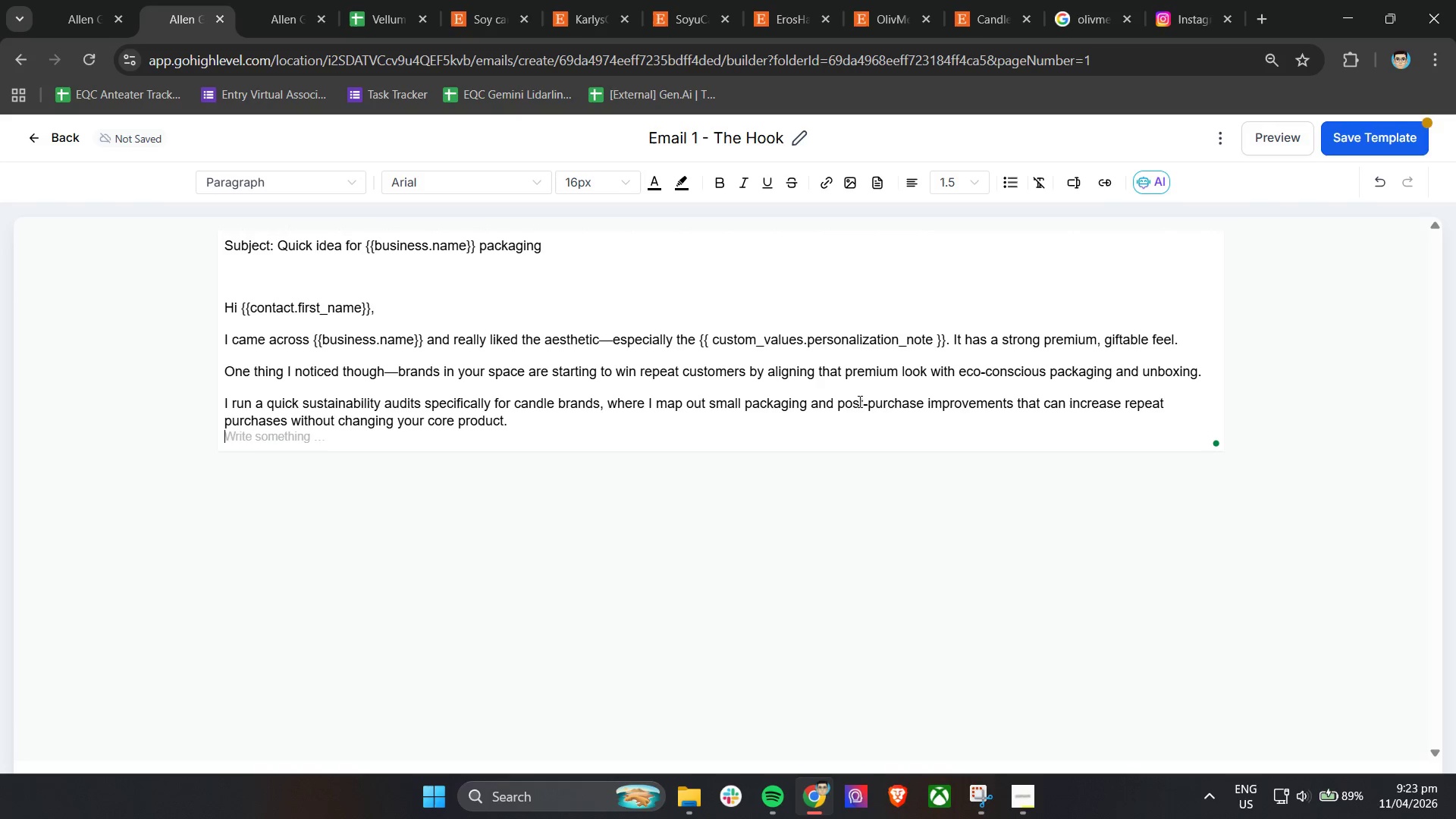 
key(Enter)
 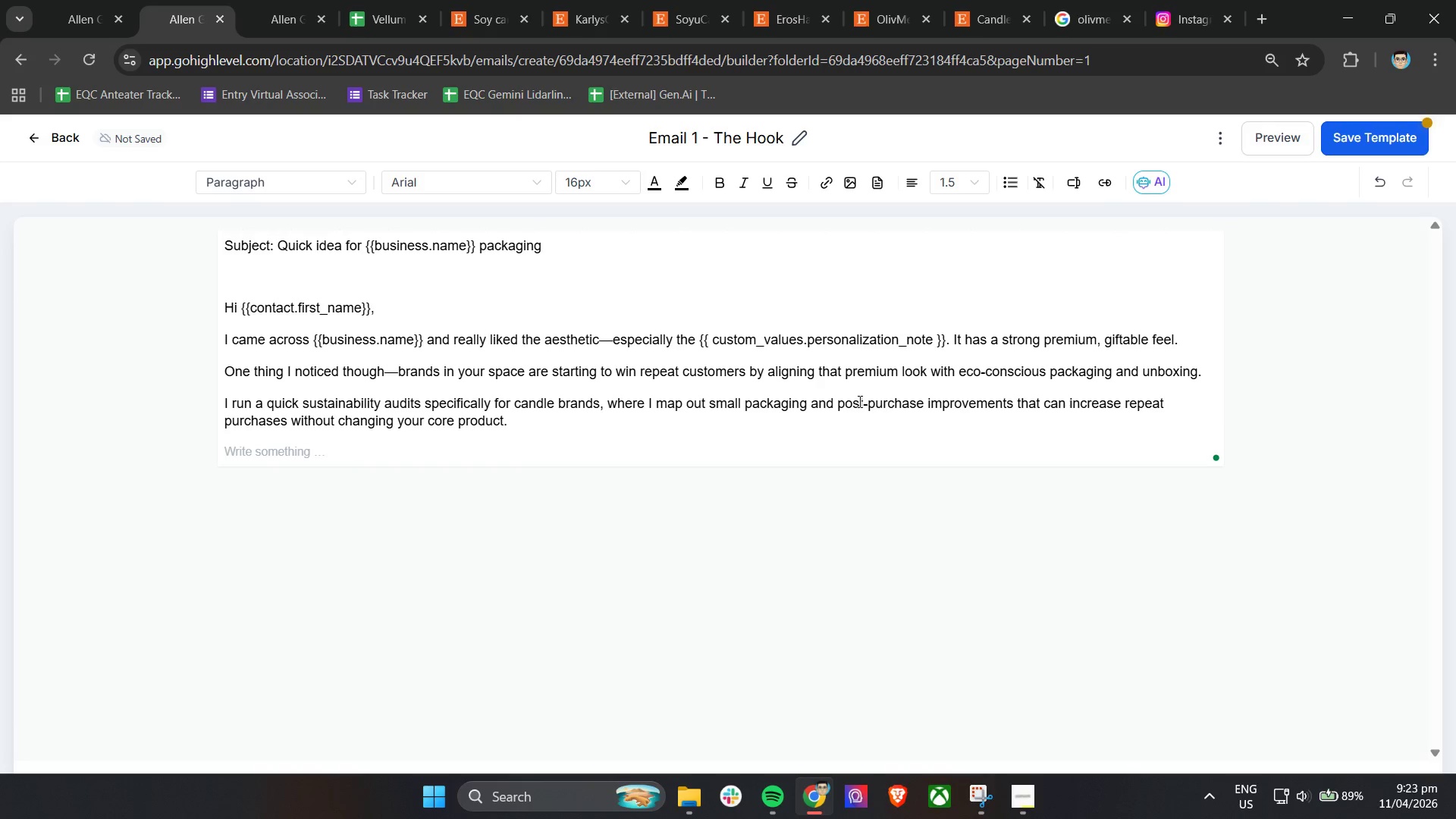 
type(Woould you)
 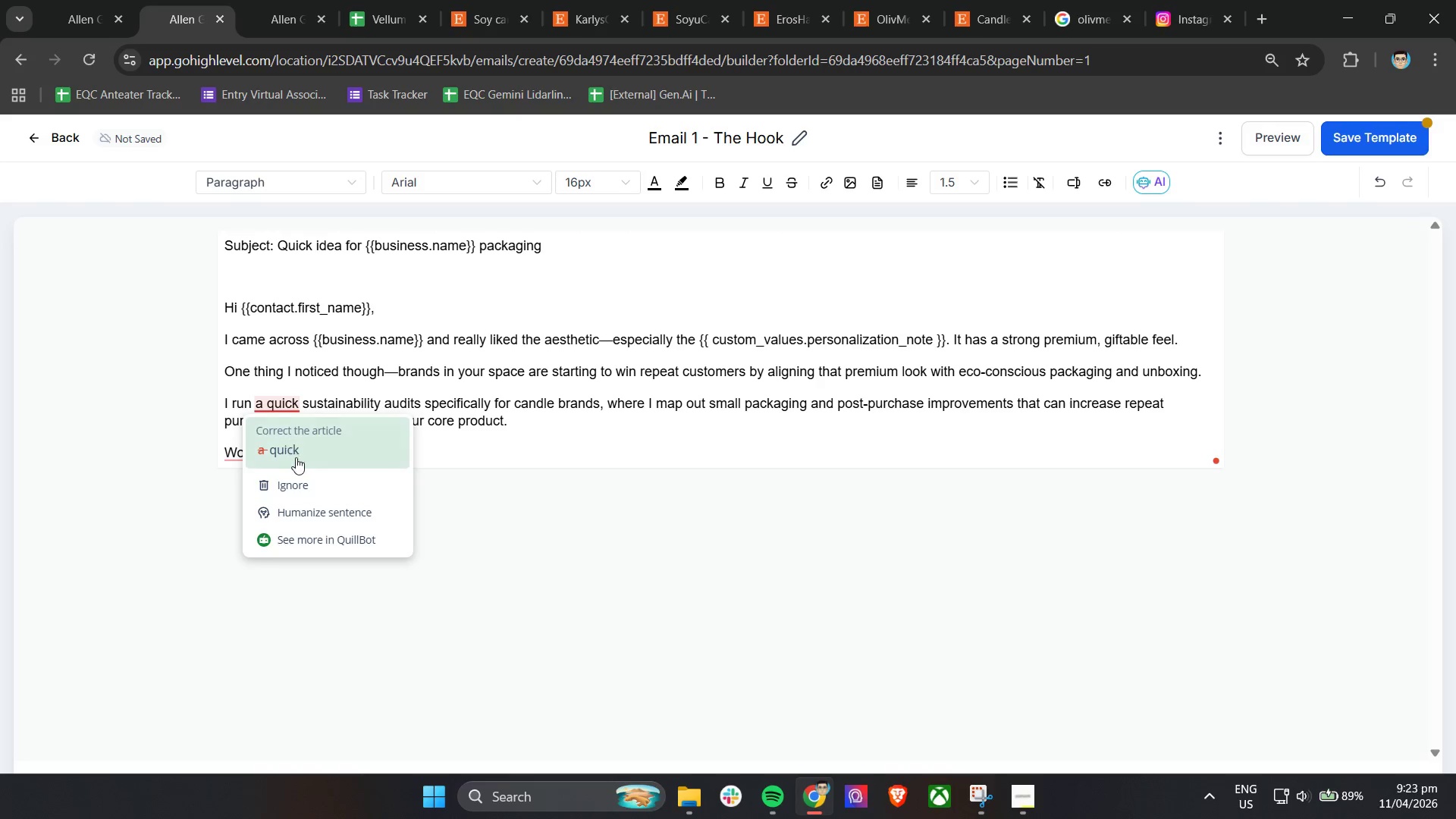 
left_click([311, 454])
 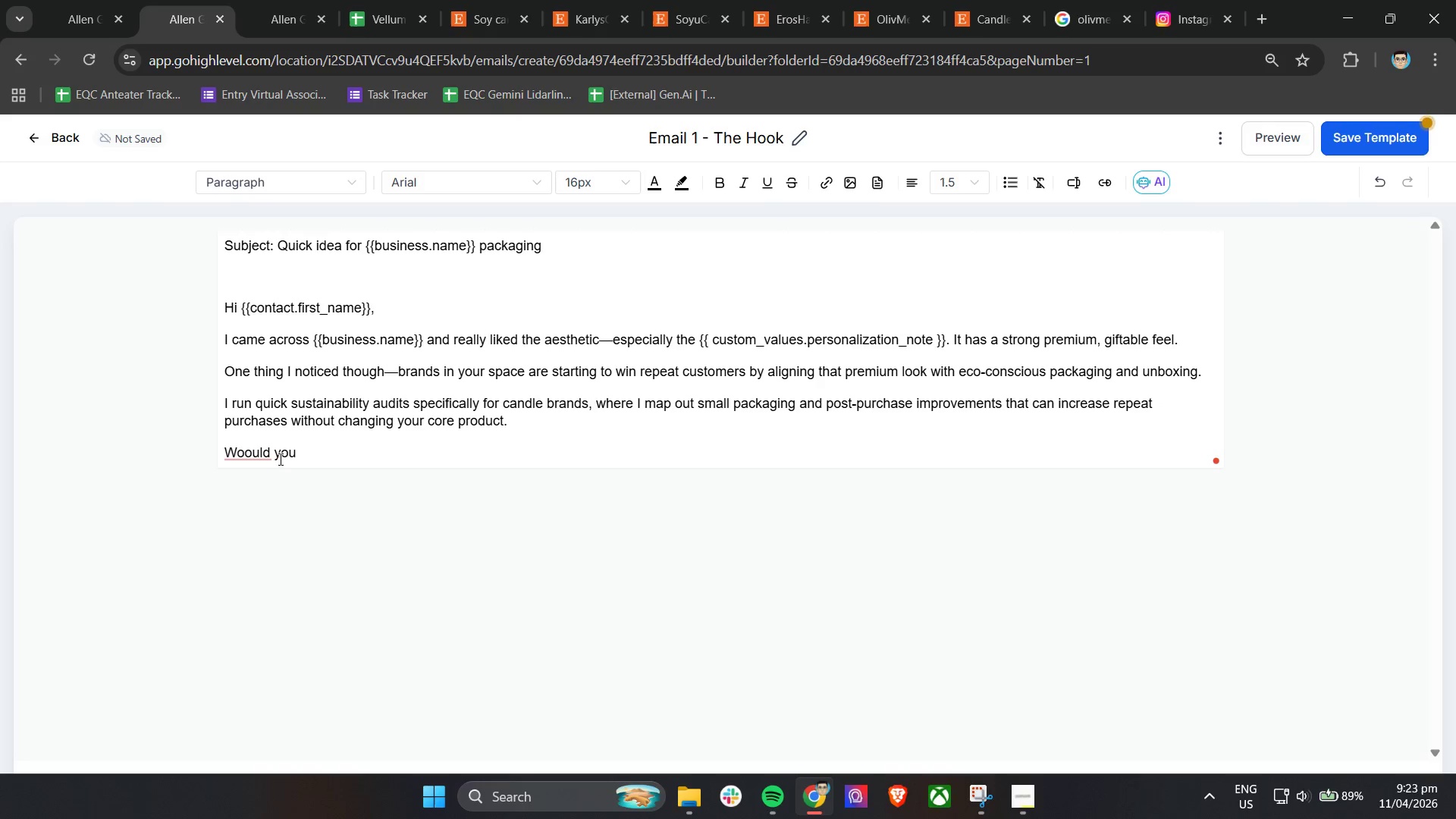 
left_click([256, 457])
 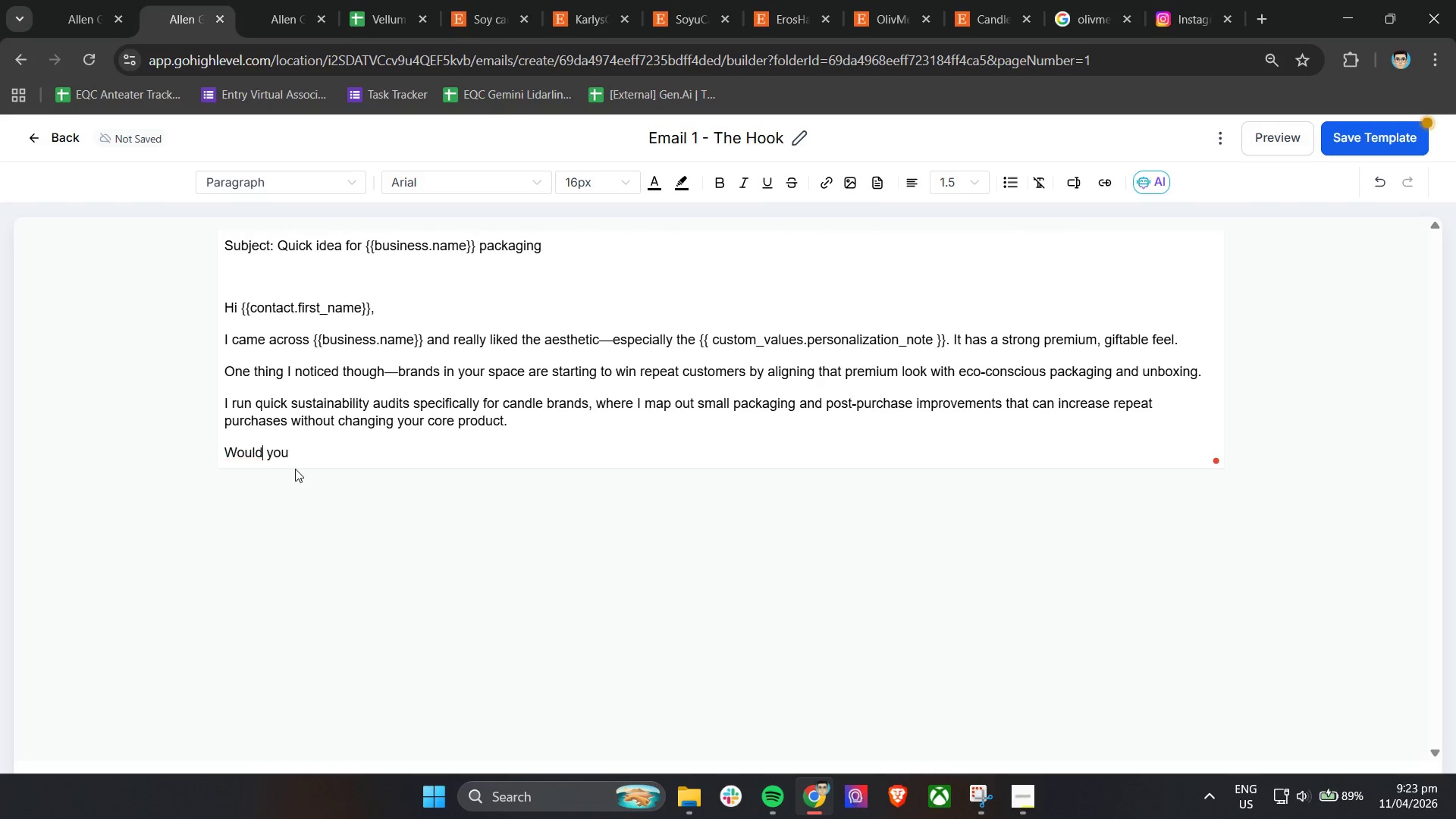 
double_click([304, 456])
 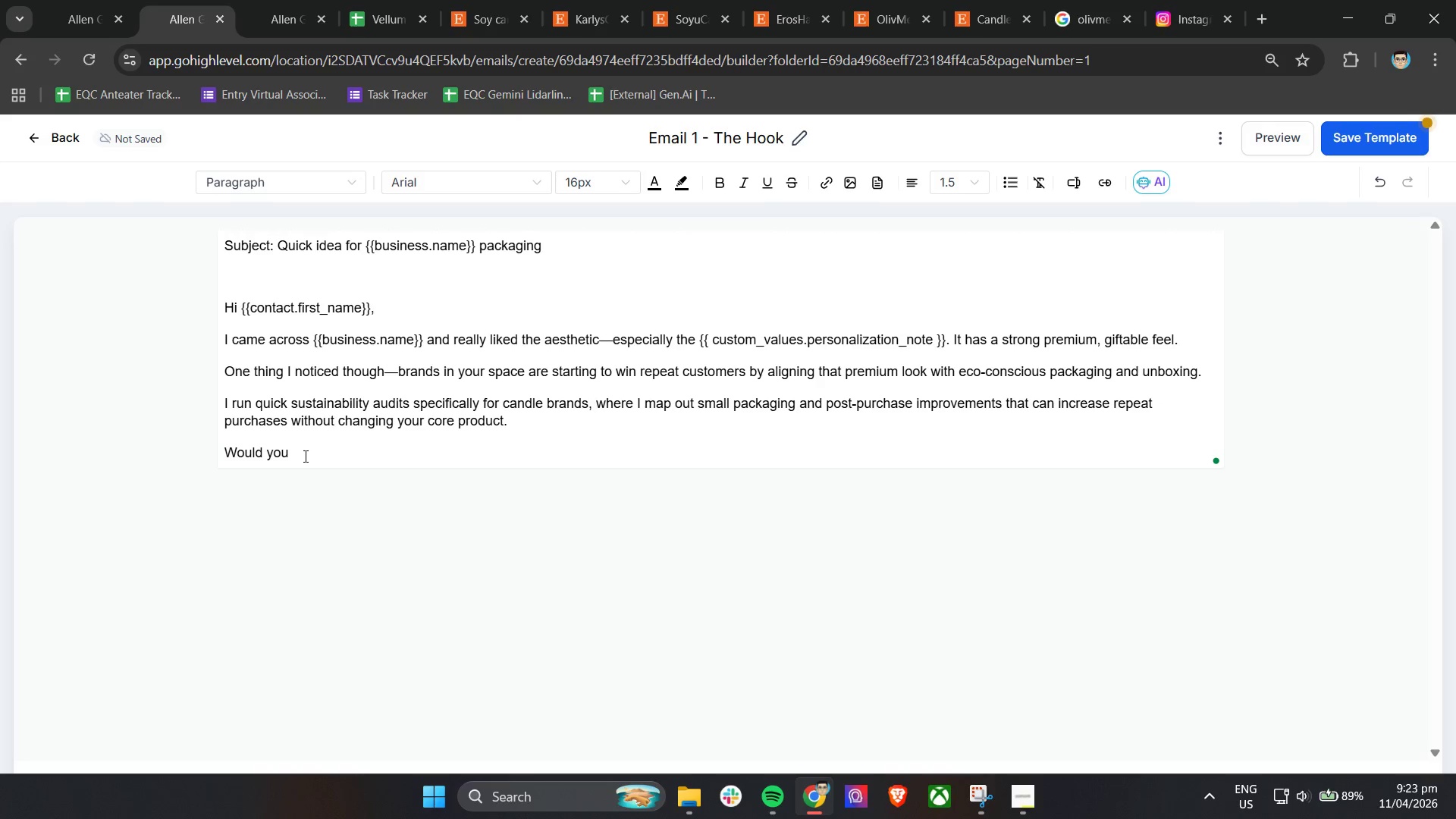 
type( be open to me sharing a few tailored ideas of)
key(Backspace)
key(Backspace)
type(for your shop?)
 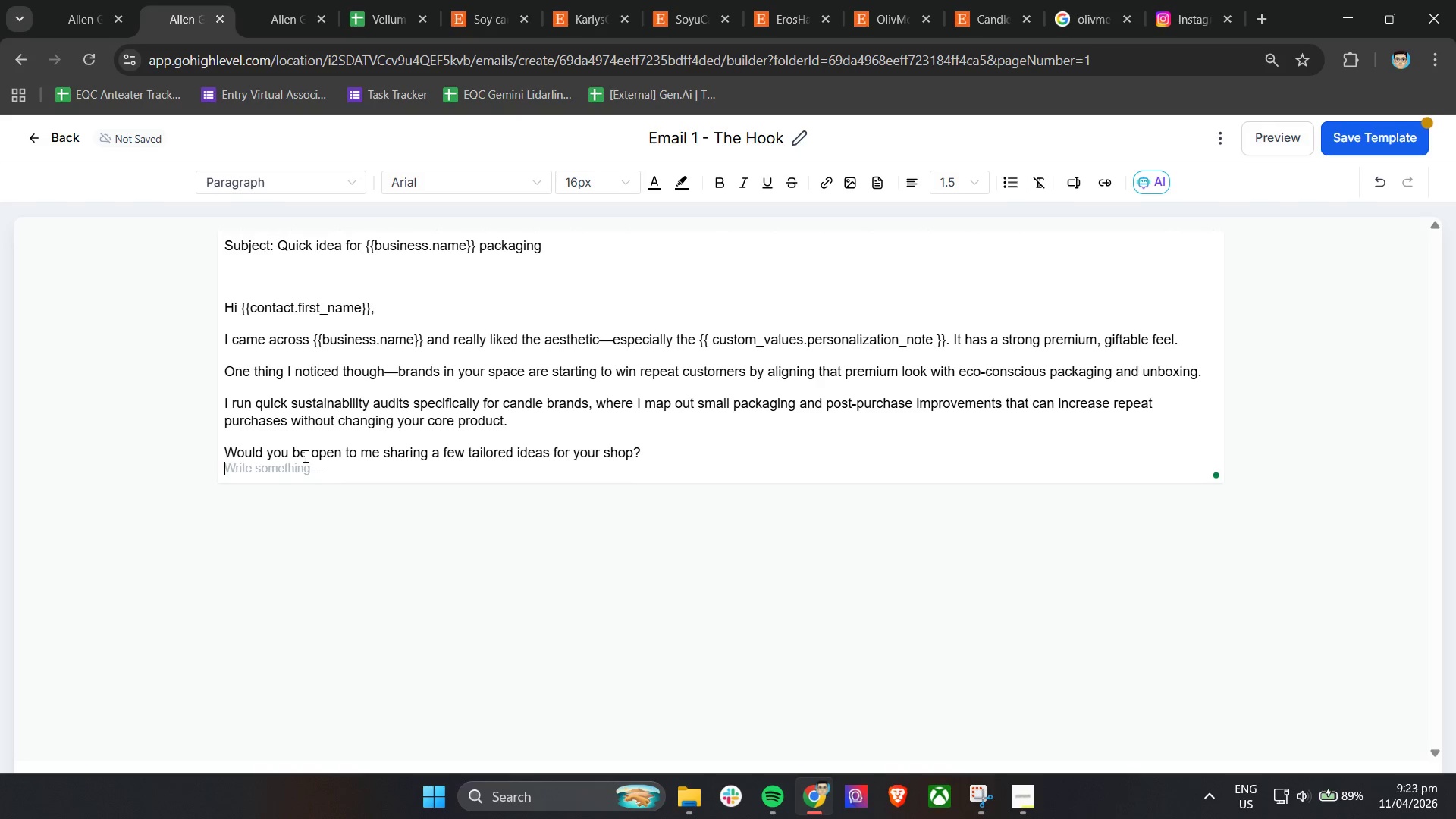 
 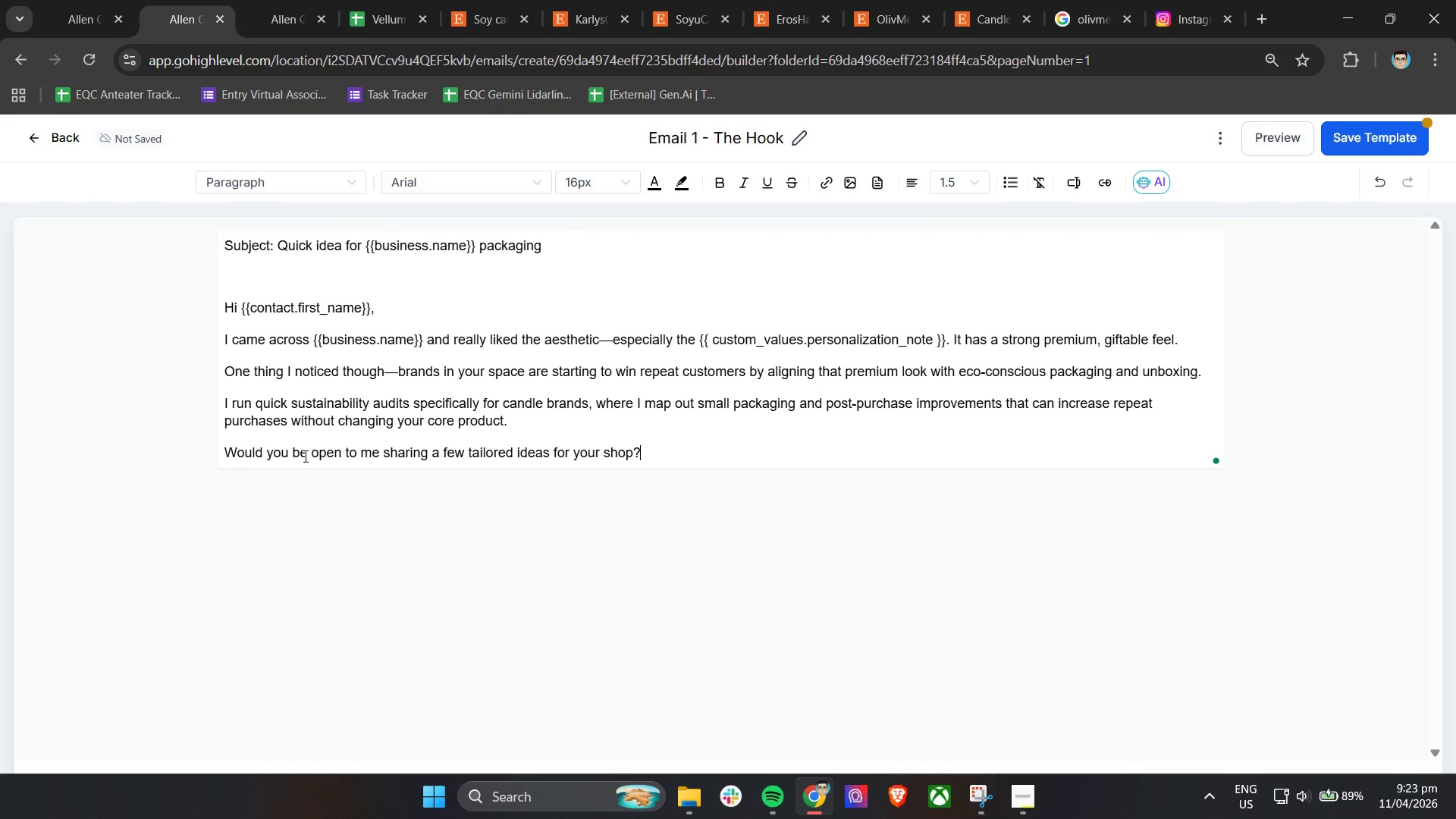 
key(Enter)
 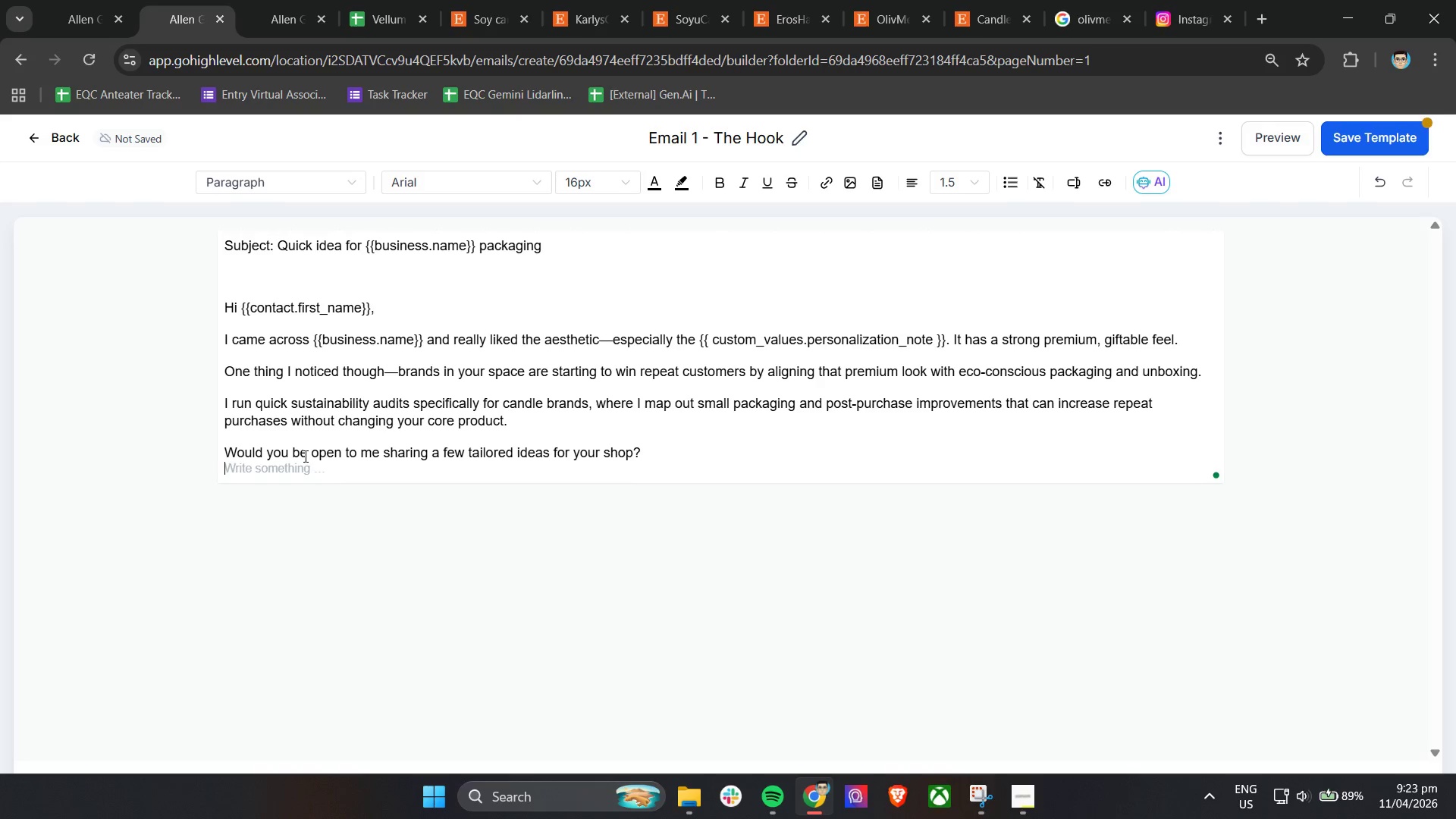 
key(Enter)
 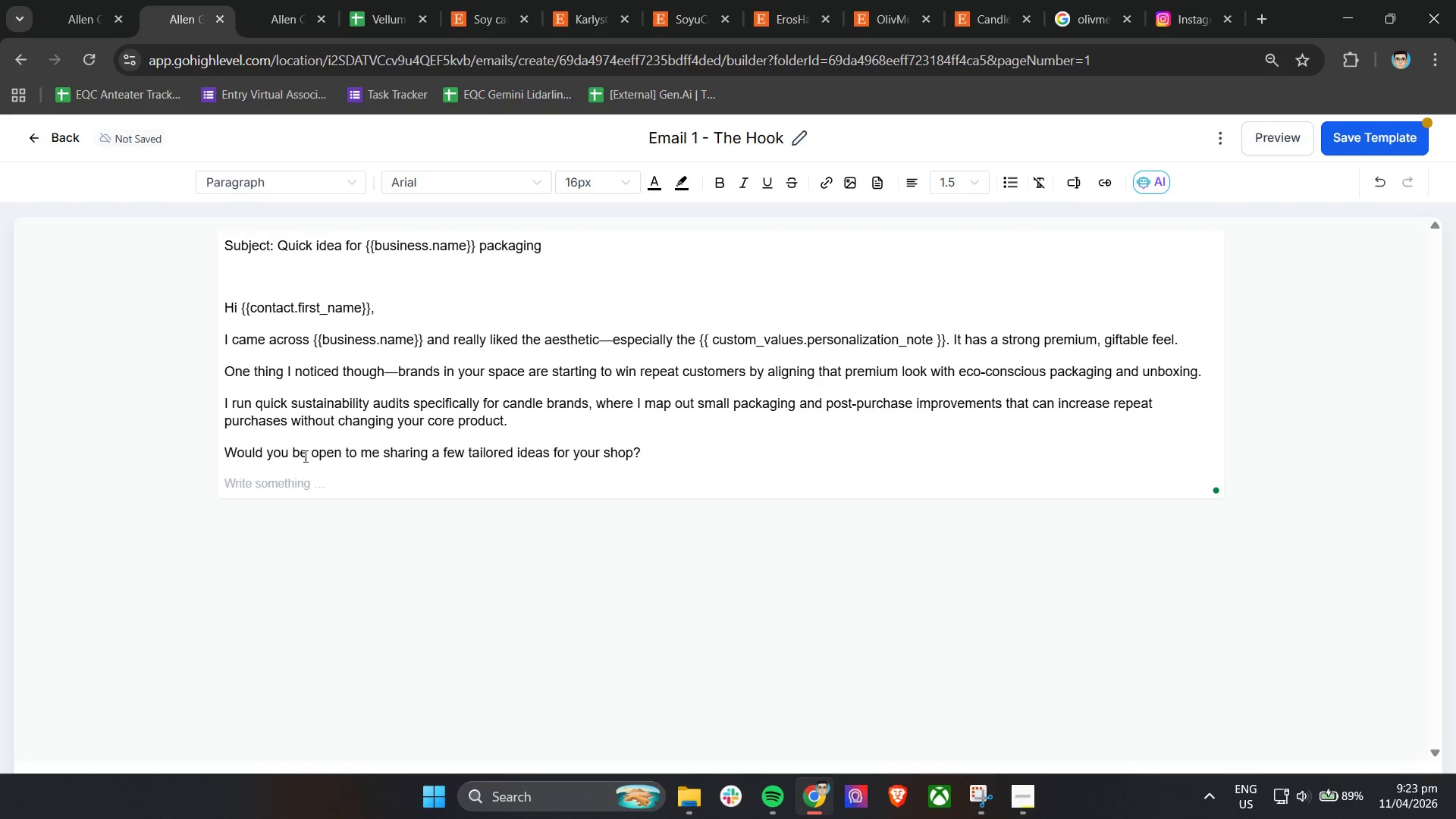 
hold_key(key=ShiftLeft, duration=0.45)
 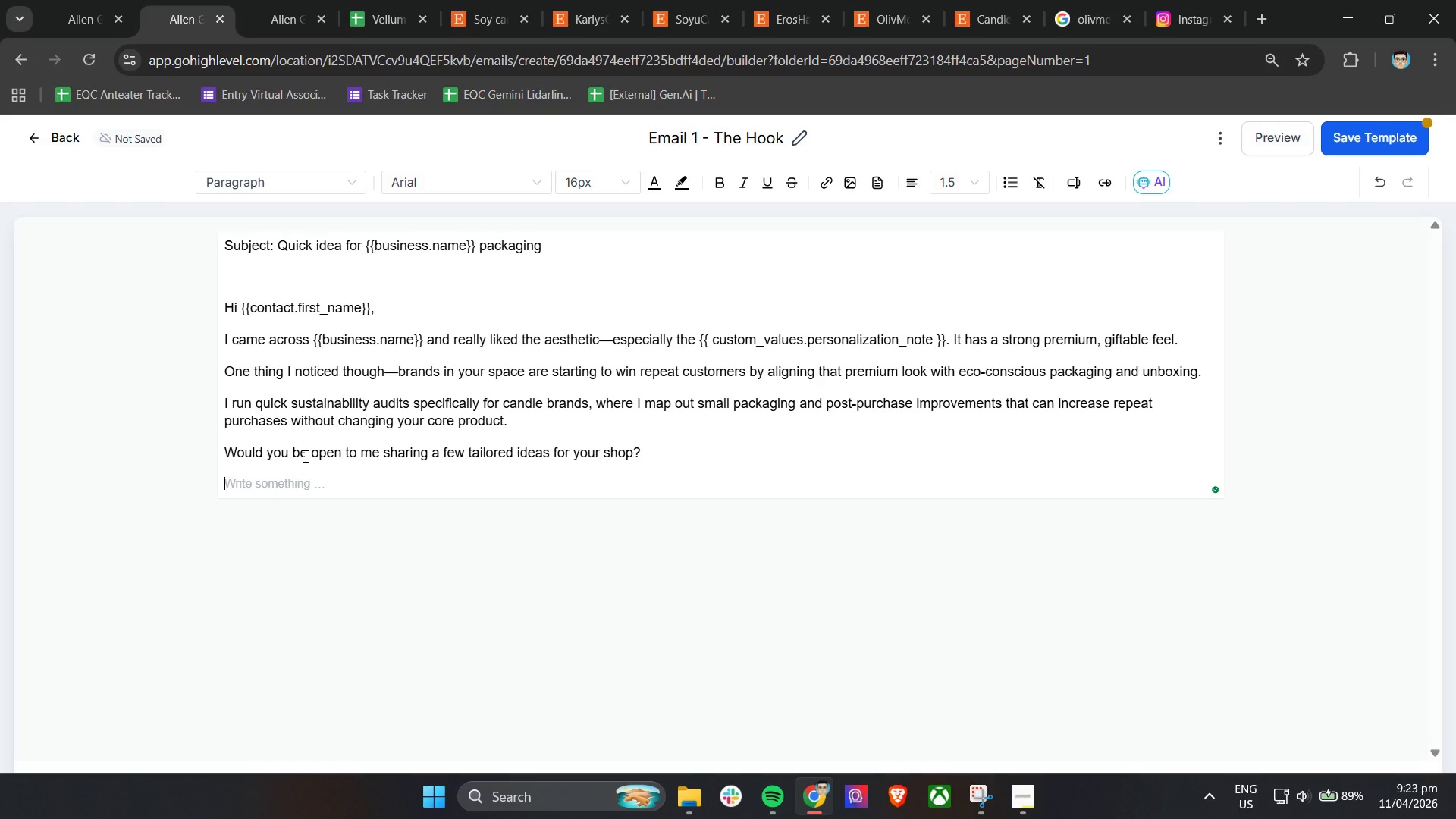 
type(Best, )
key(Backspace)
 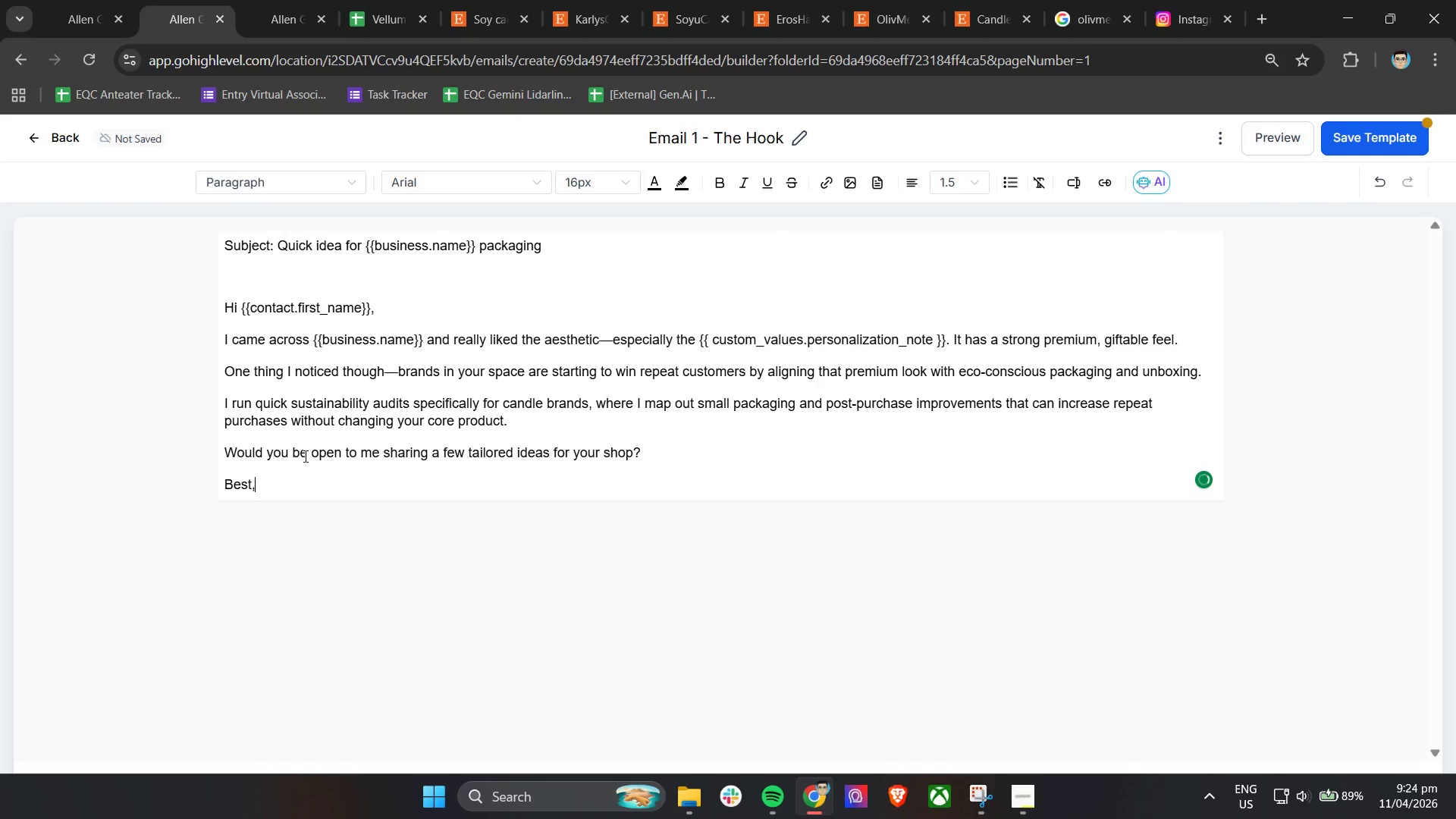 
key(Enter)
 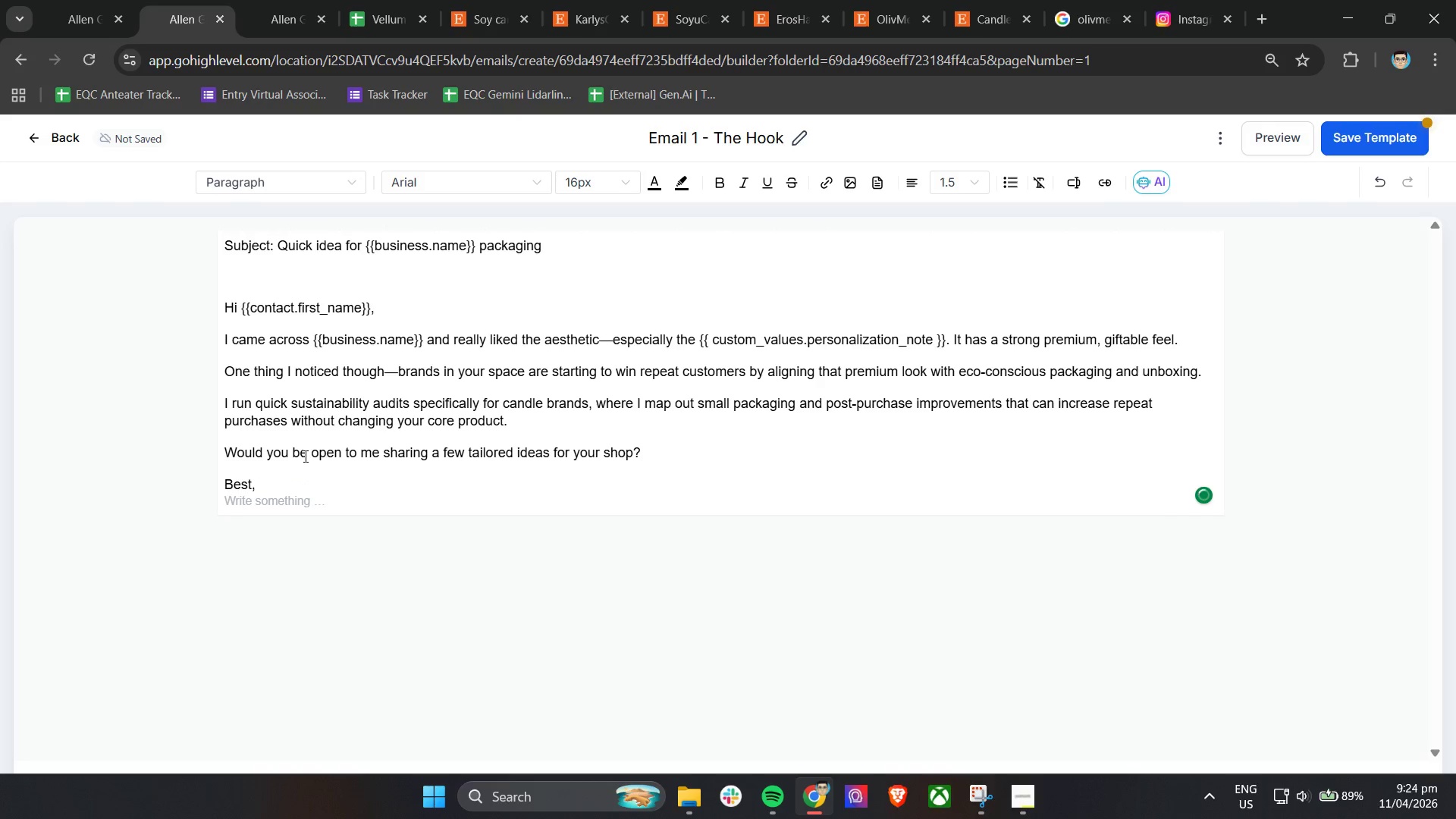 
type(Va)
key(Backspace)
 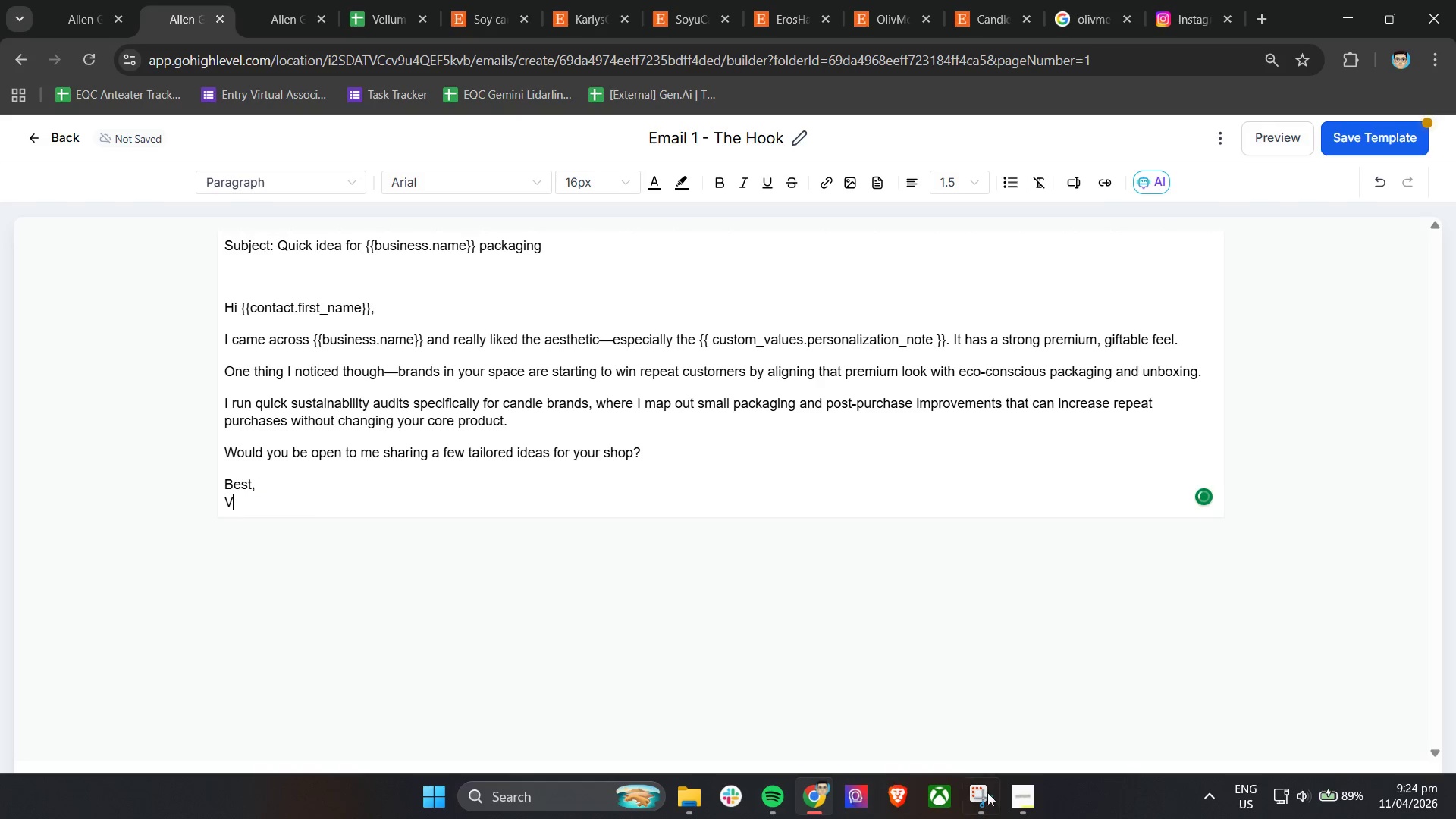 
left_click([1029, 797])